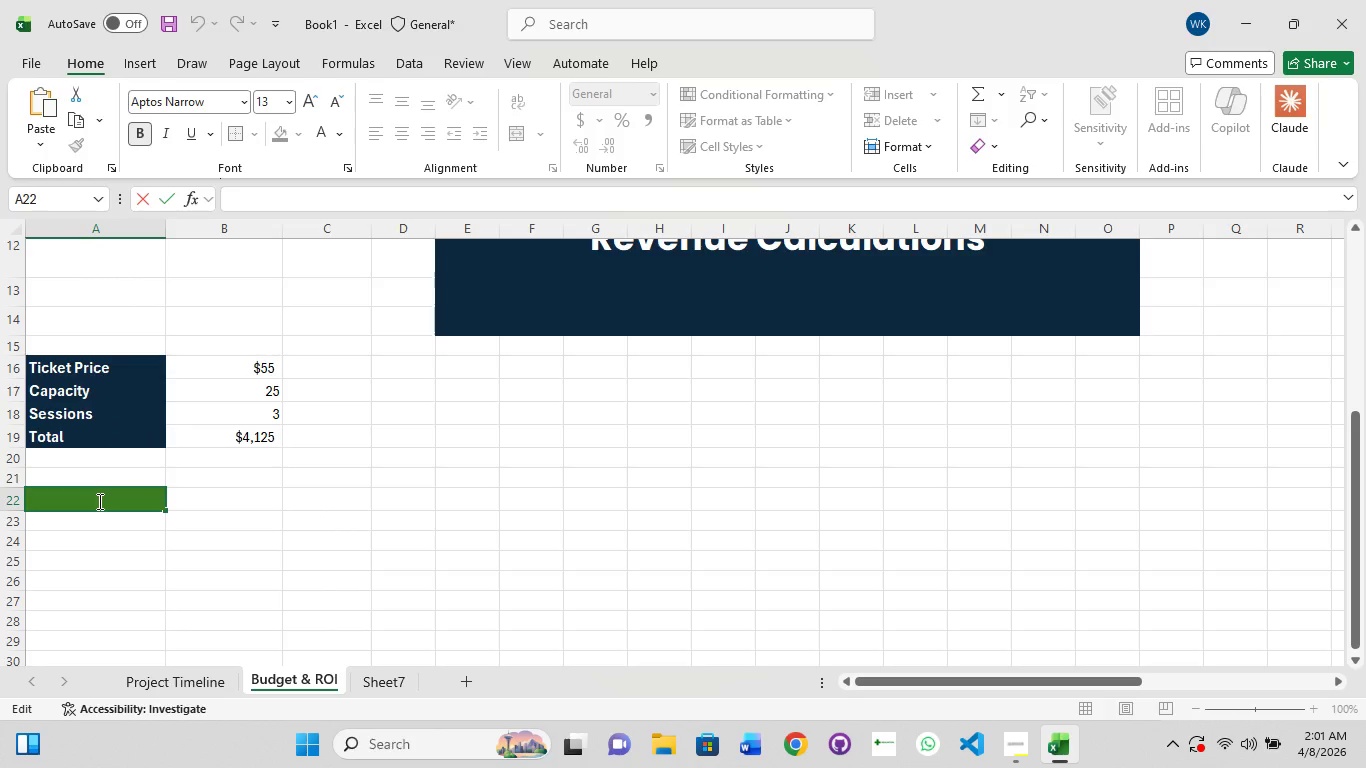 
type(Profit)
 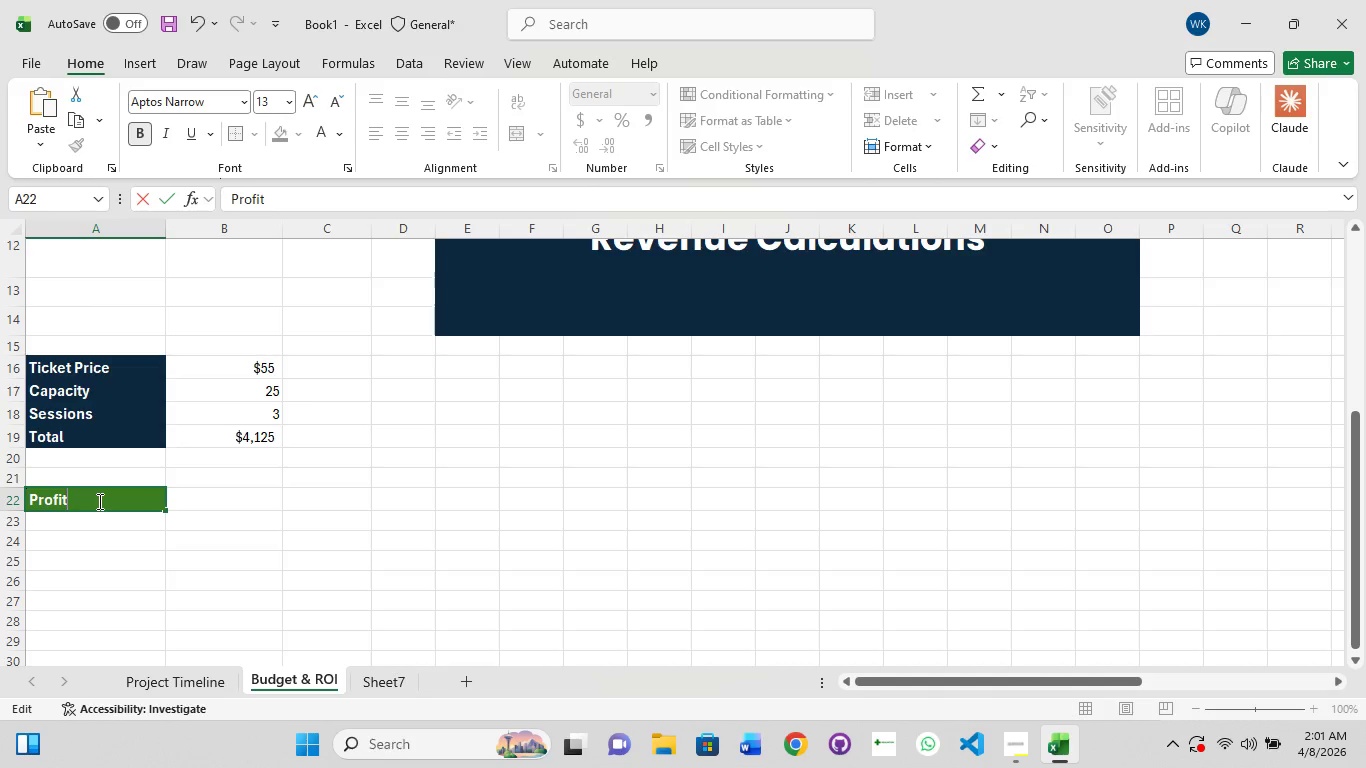 
hold_key(key=ShiftLeft, duration=0.67)
 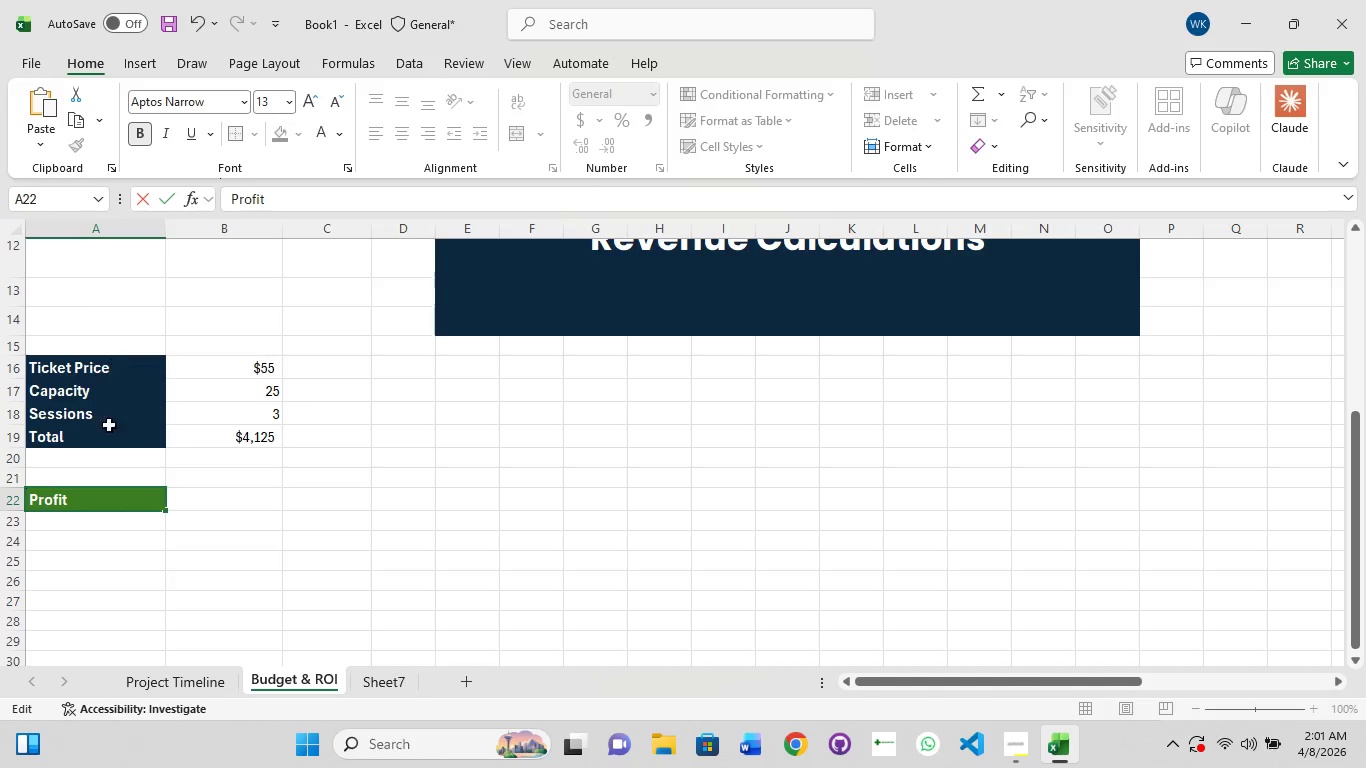 
left_click([97, 504])
 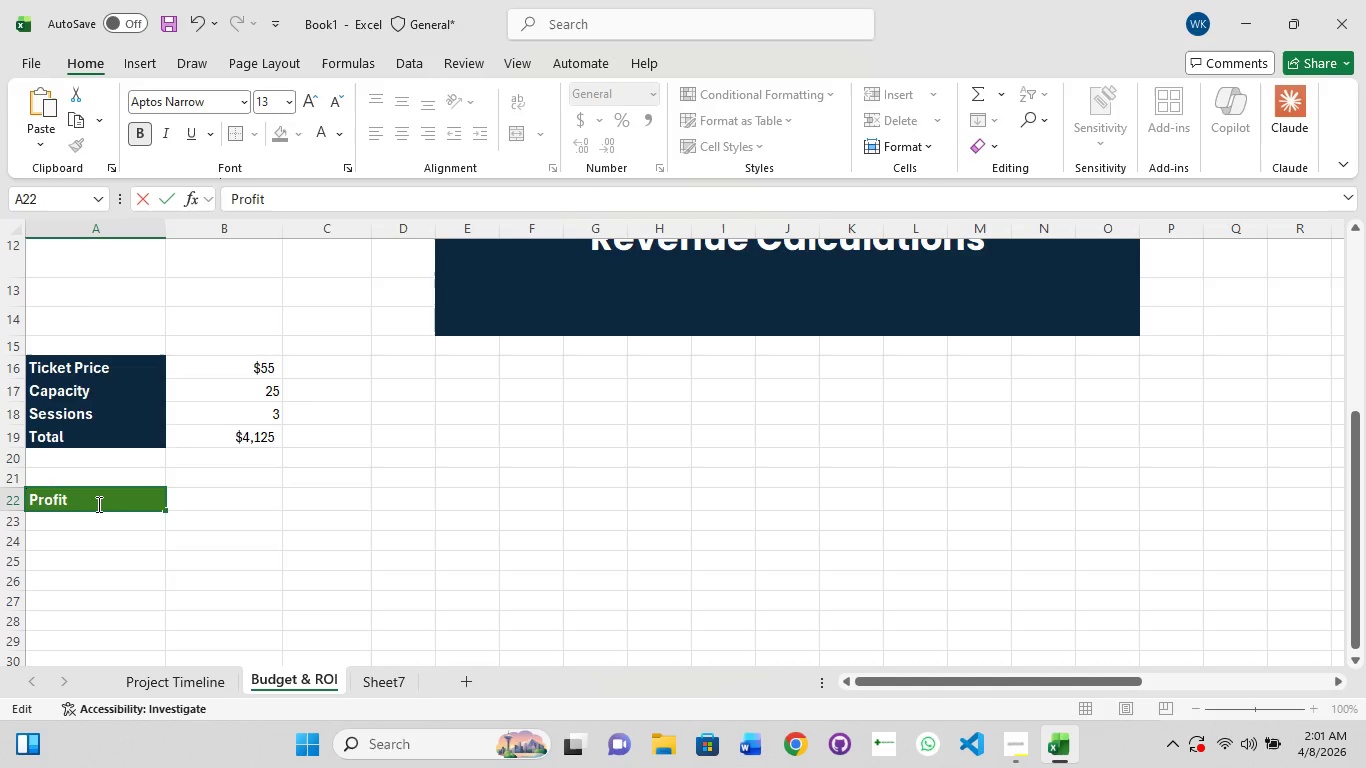 
key(Control+A)
 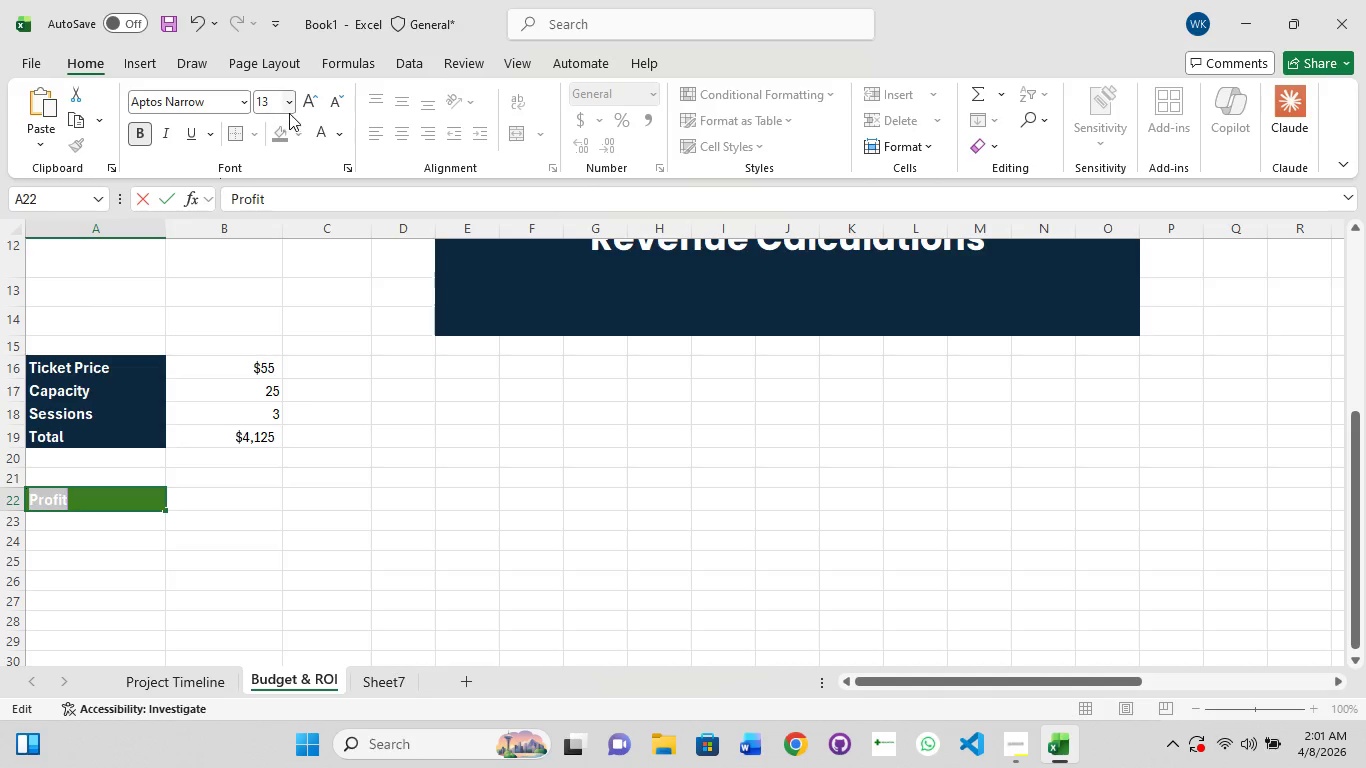 
left_click([289, 111])
 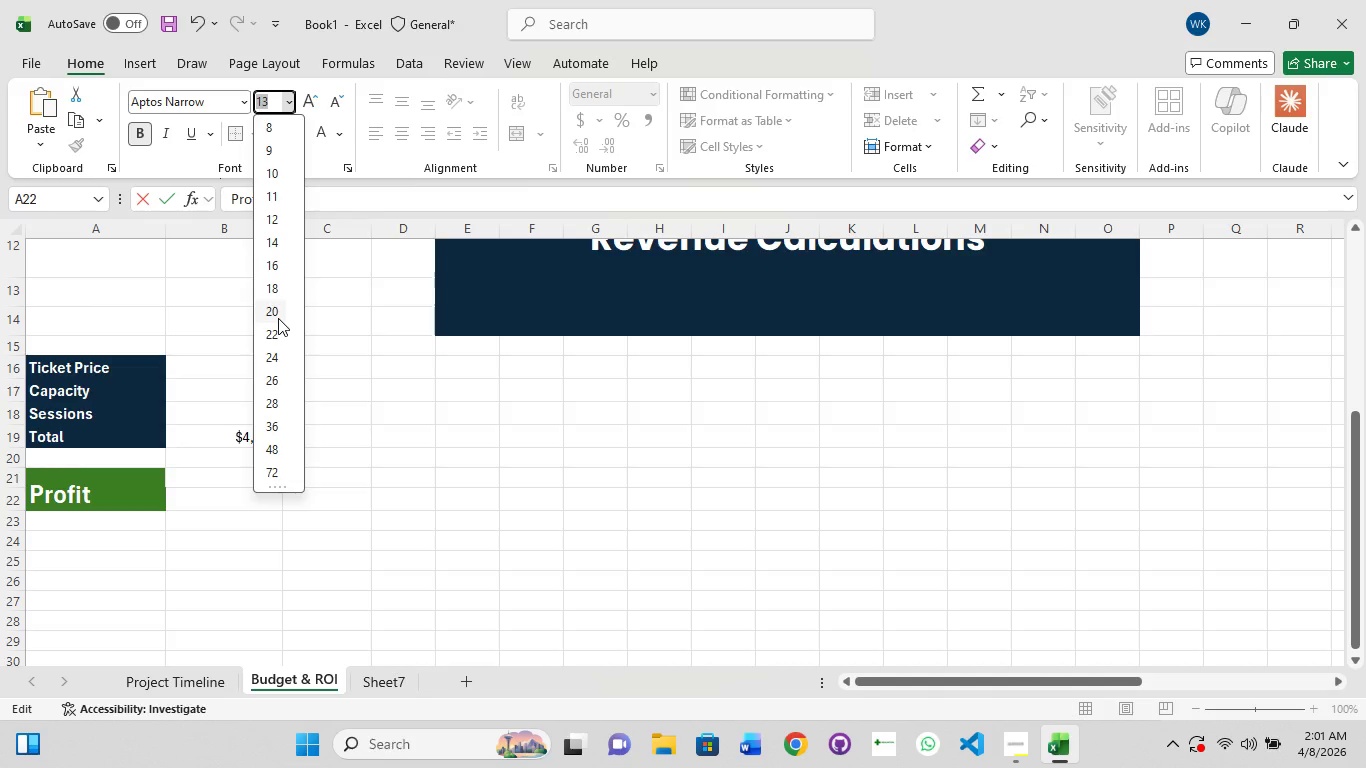 
left_click([278, 318])
 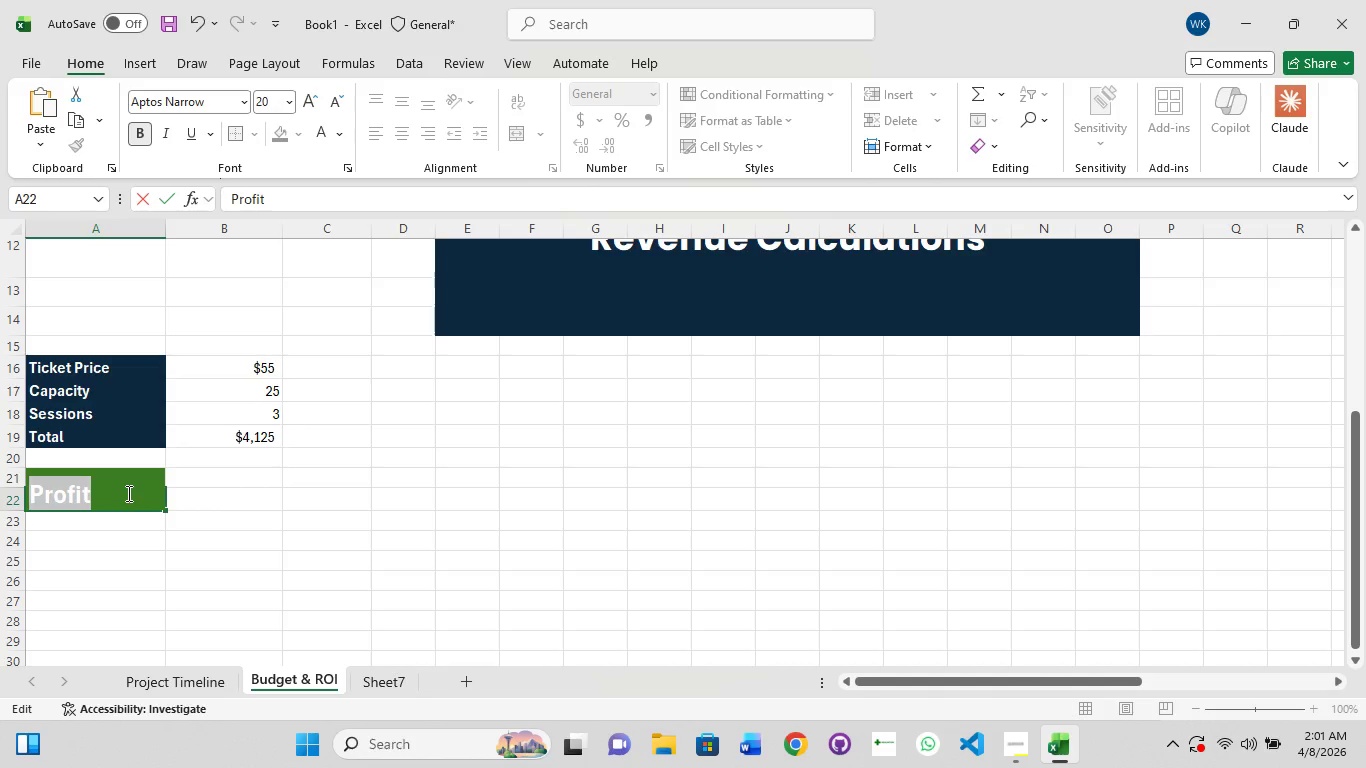 
hold_key(key=ShiftLeft, duration=0.75)
 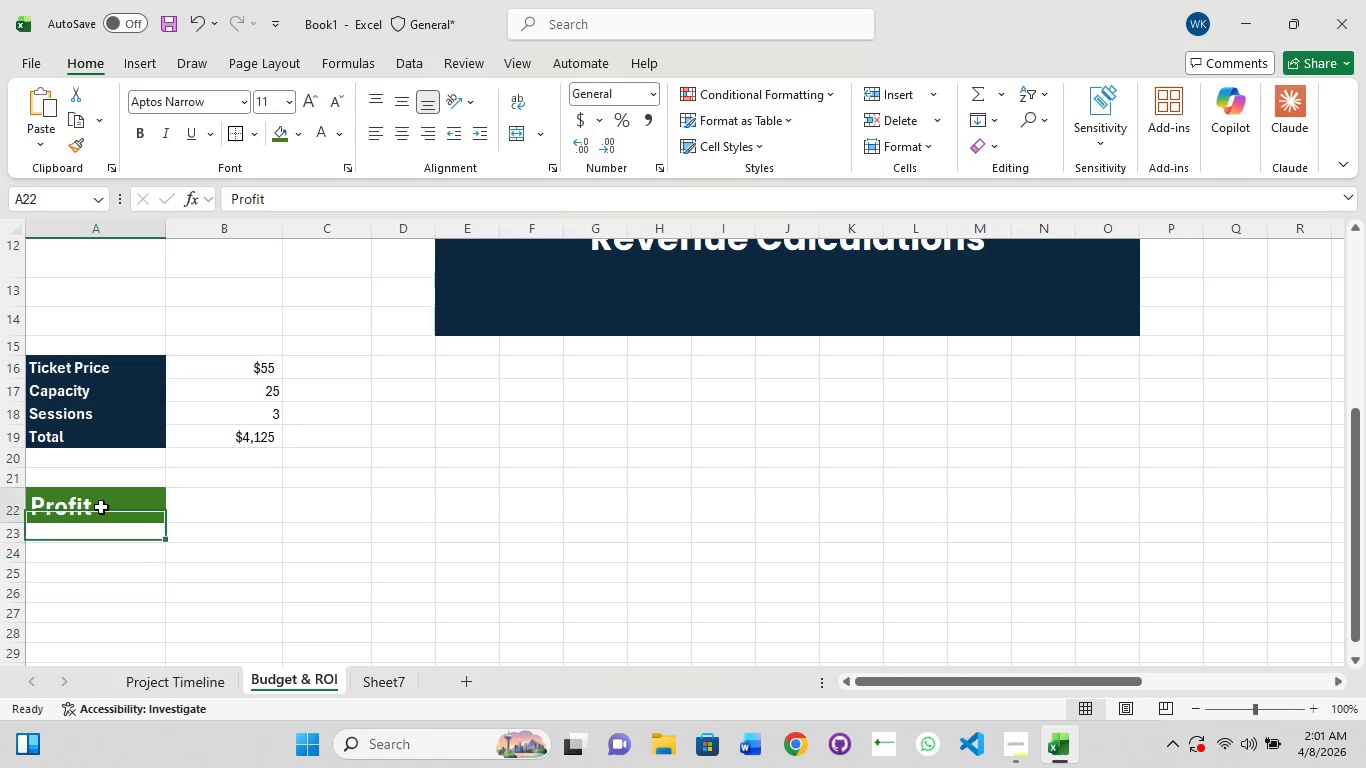 
hold_key(key=ShiftLeft, duration=1.5)
left_click([101, 507])
 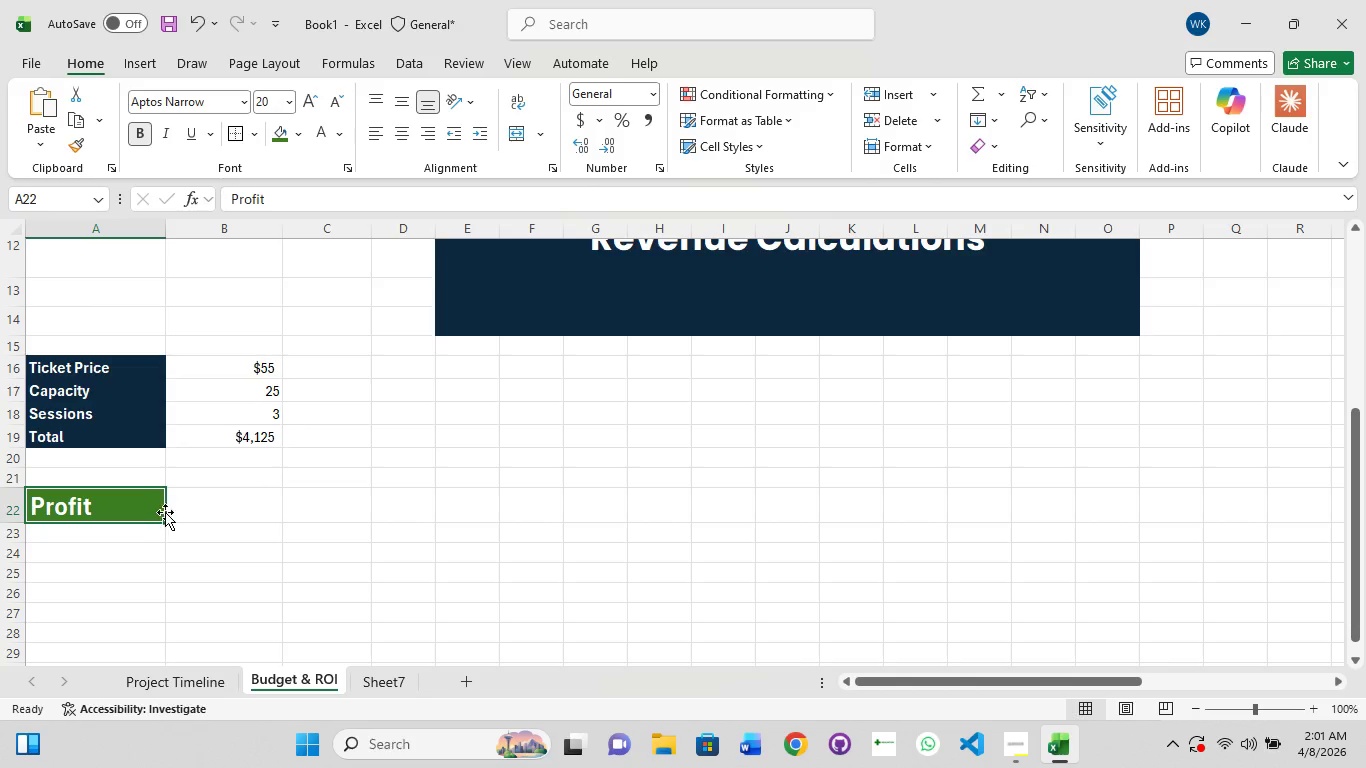 
left_click([195, 506])
 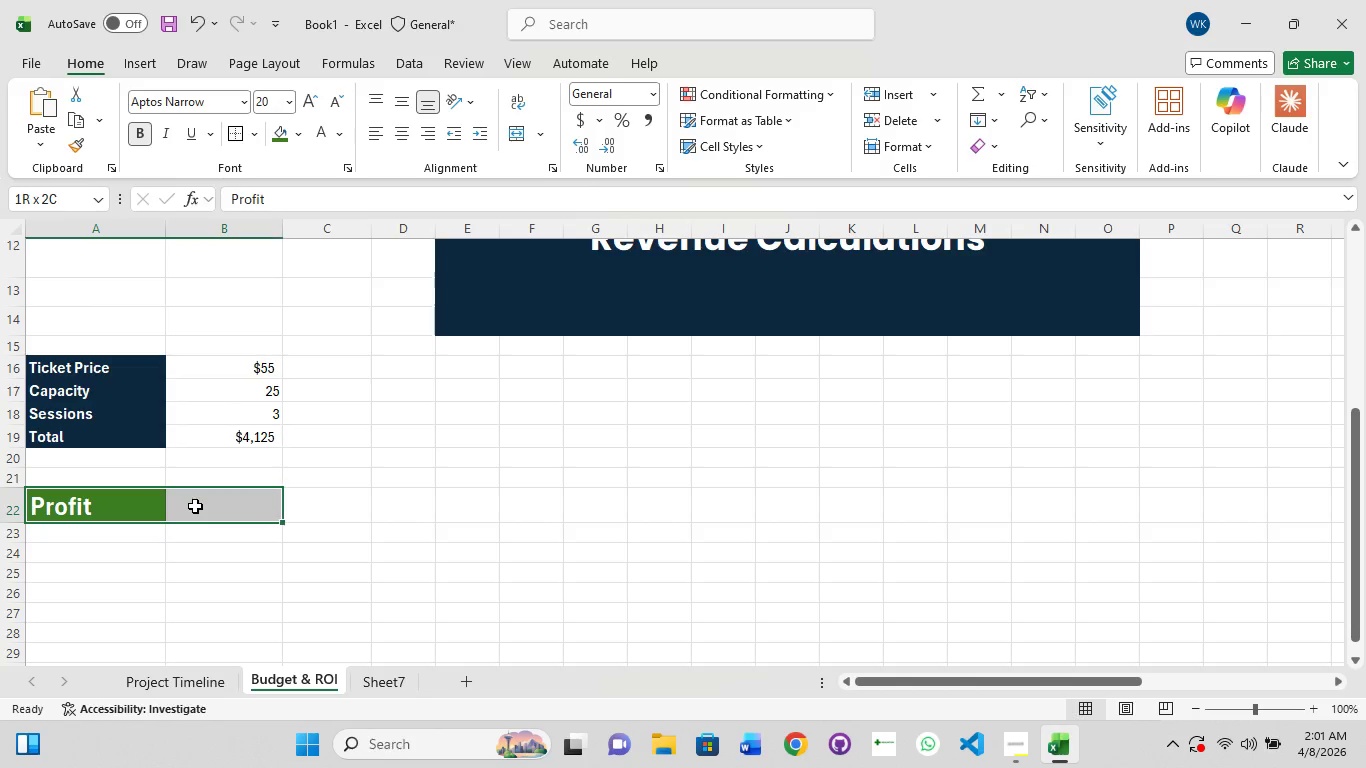 
hold_key(key=ShiftLeft, duration=1.52)
left_click([347, 517])
 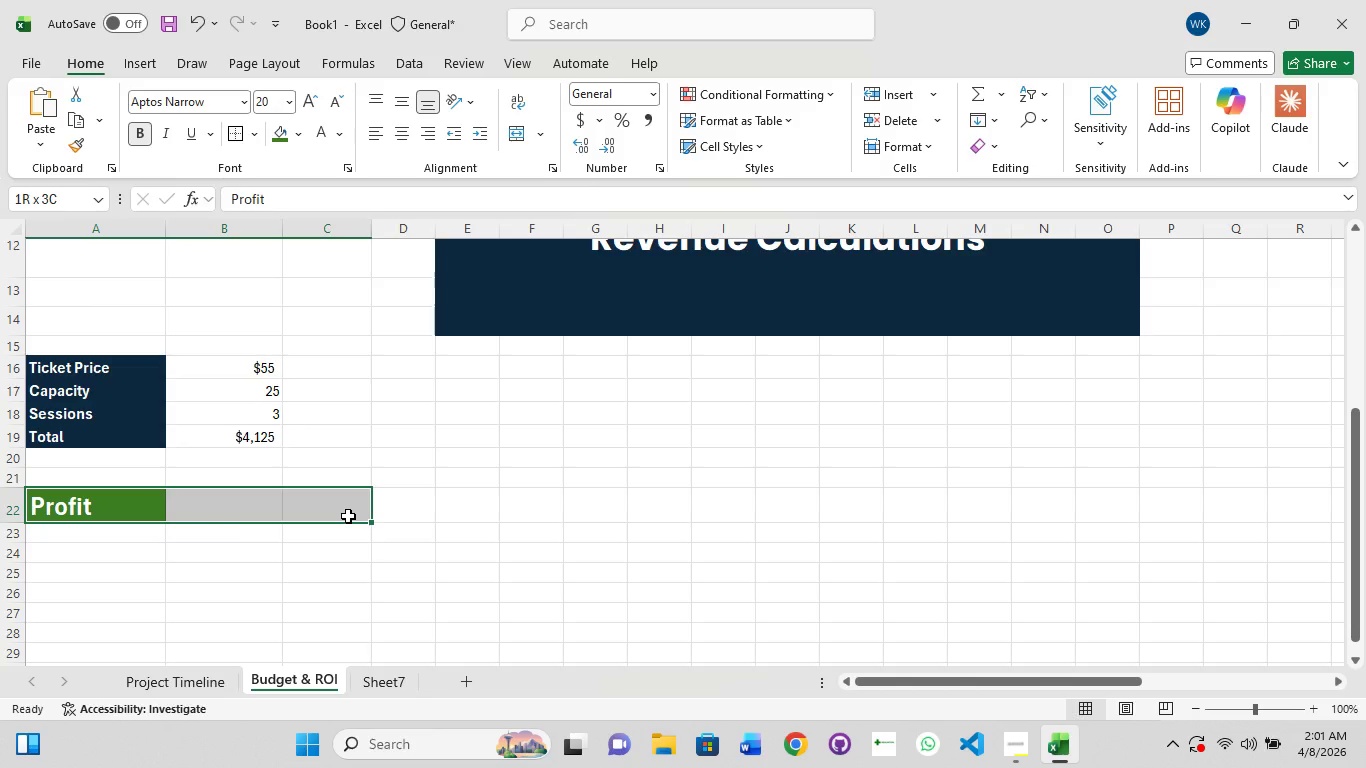 
hold_key(key=ShiftLeft, duration=1.52)
left_click([260, 499])
 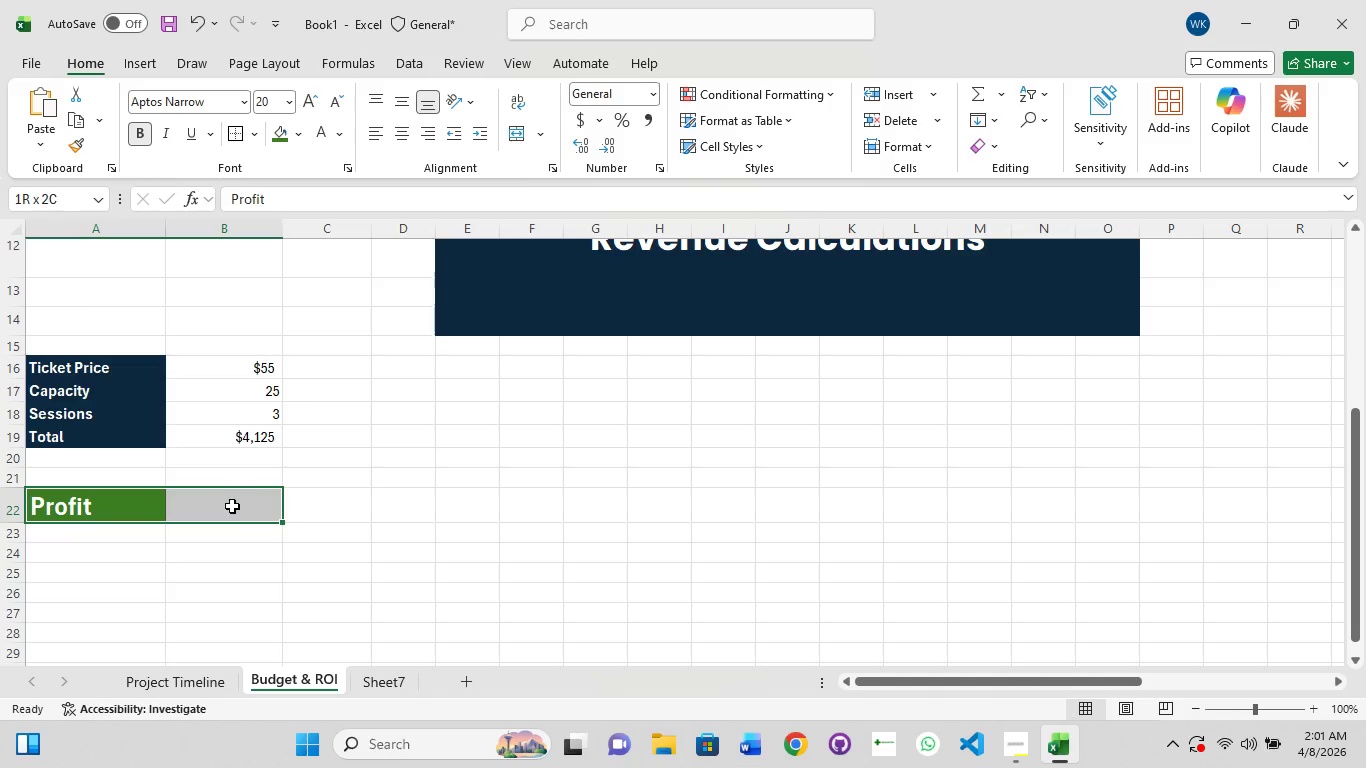 
hold_key(key=ShiftLeft, duration=1.38)
 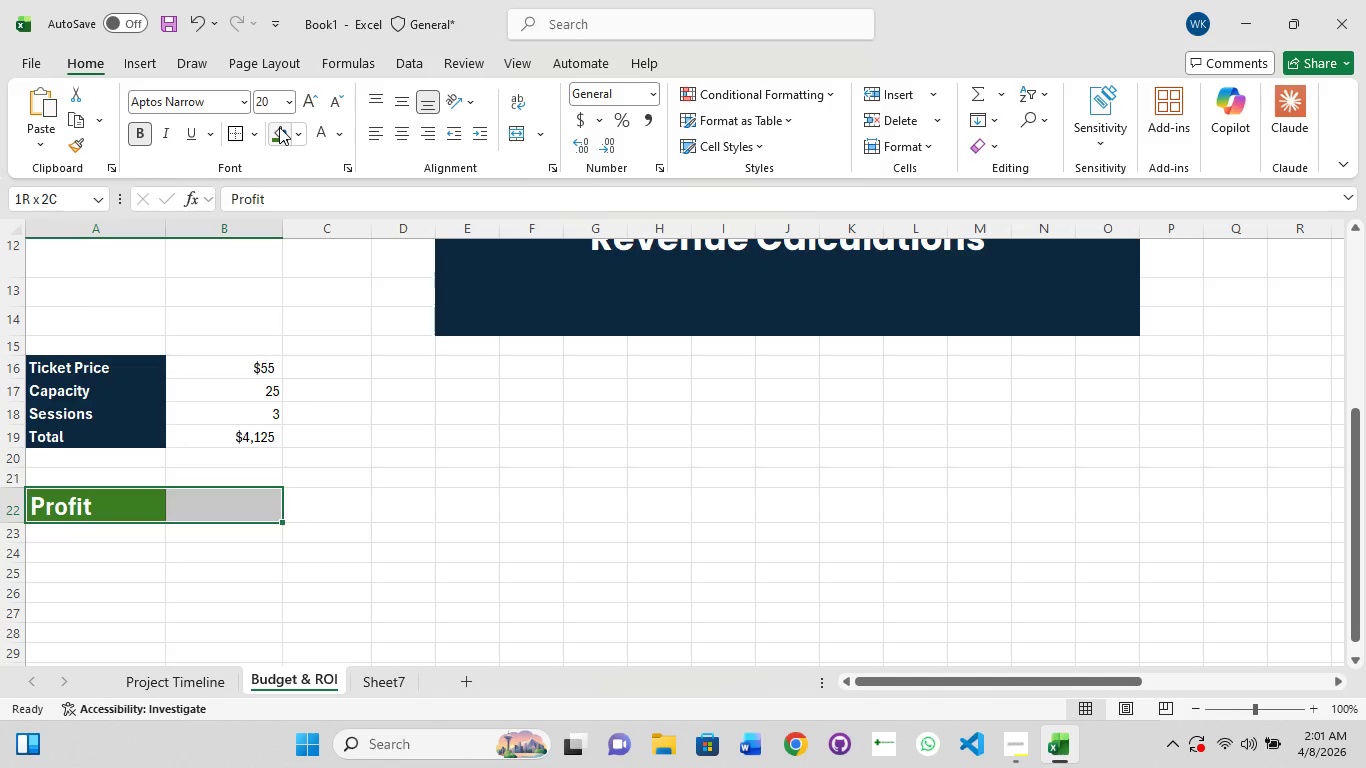 
key(Control+Backquote)
 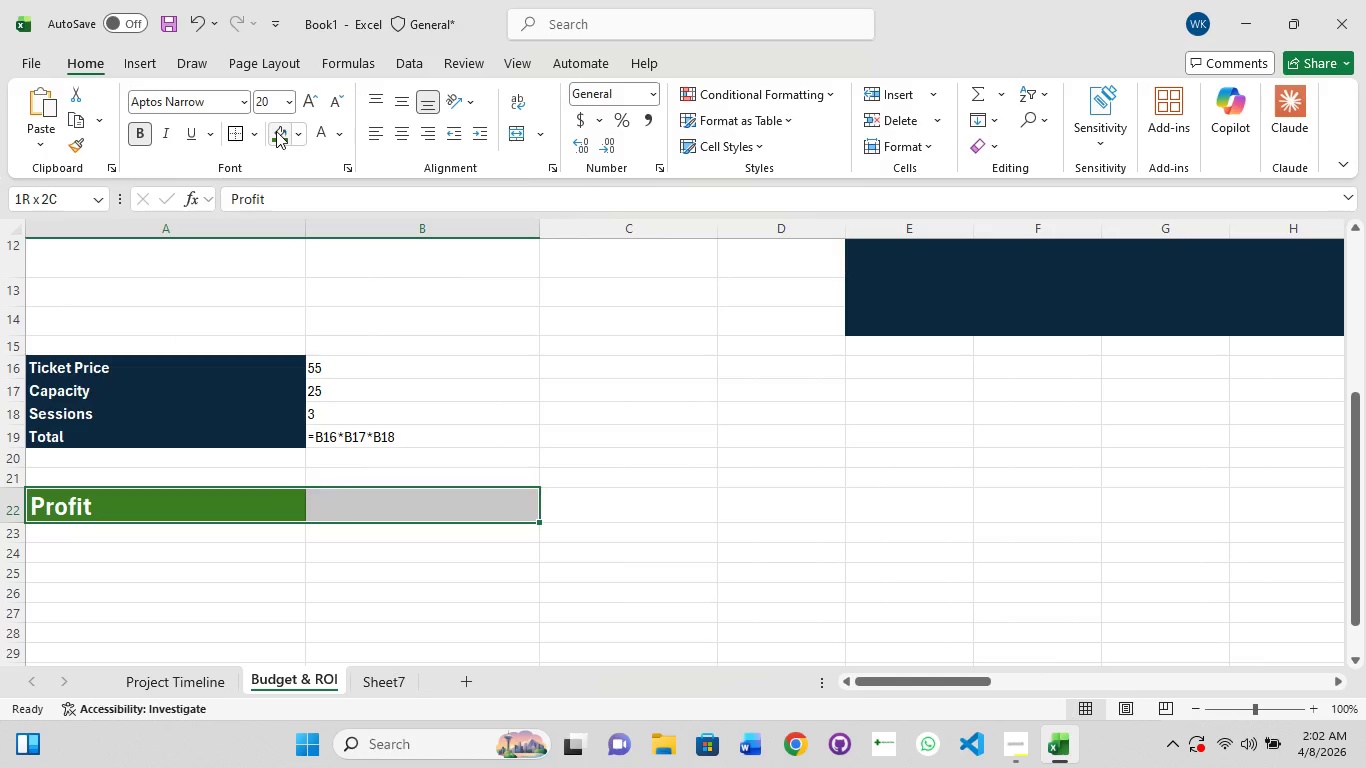 
wait(6.86)
 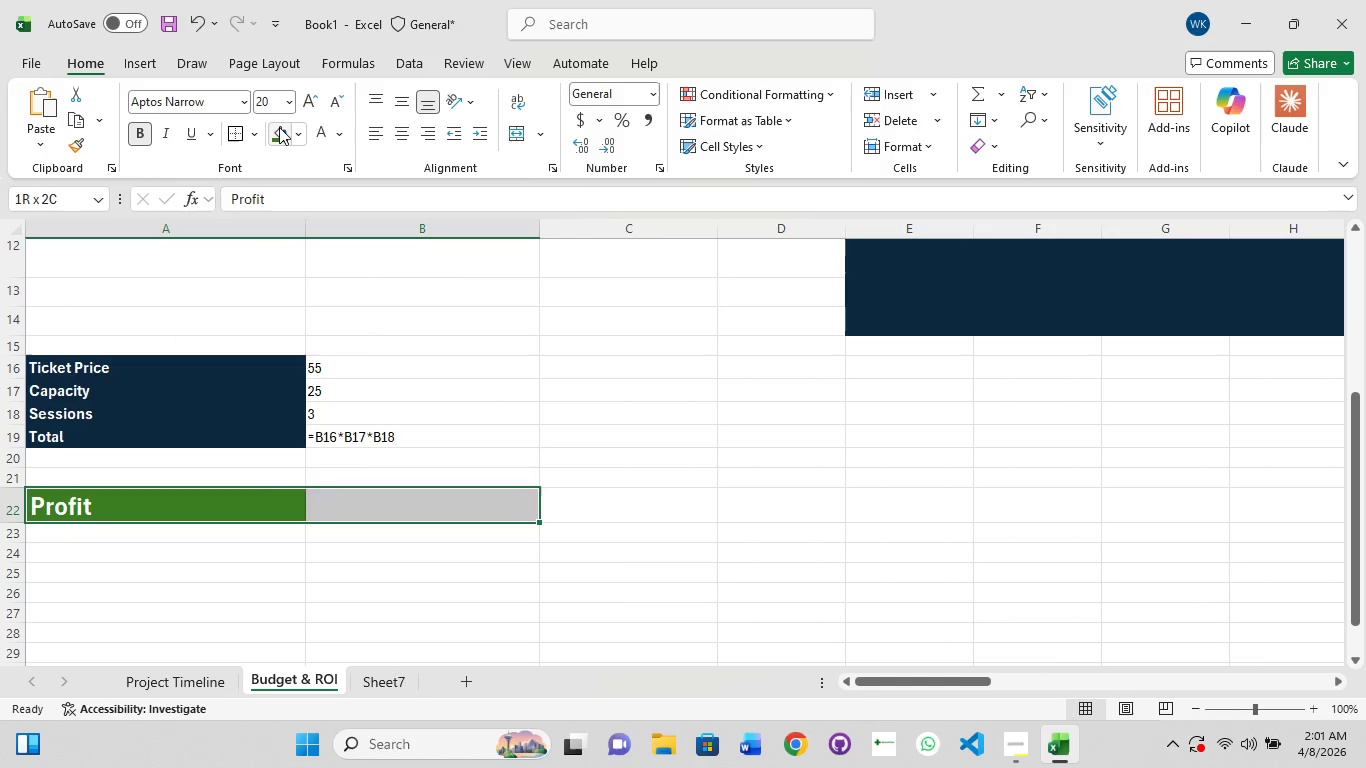 
key(Control+Z)
 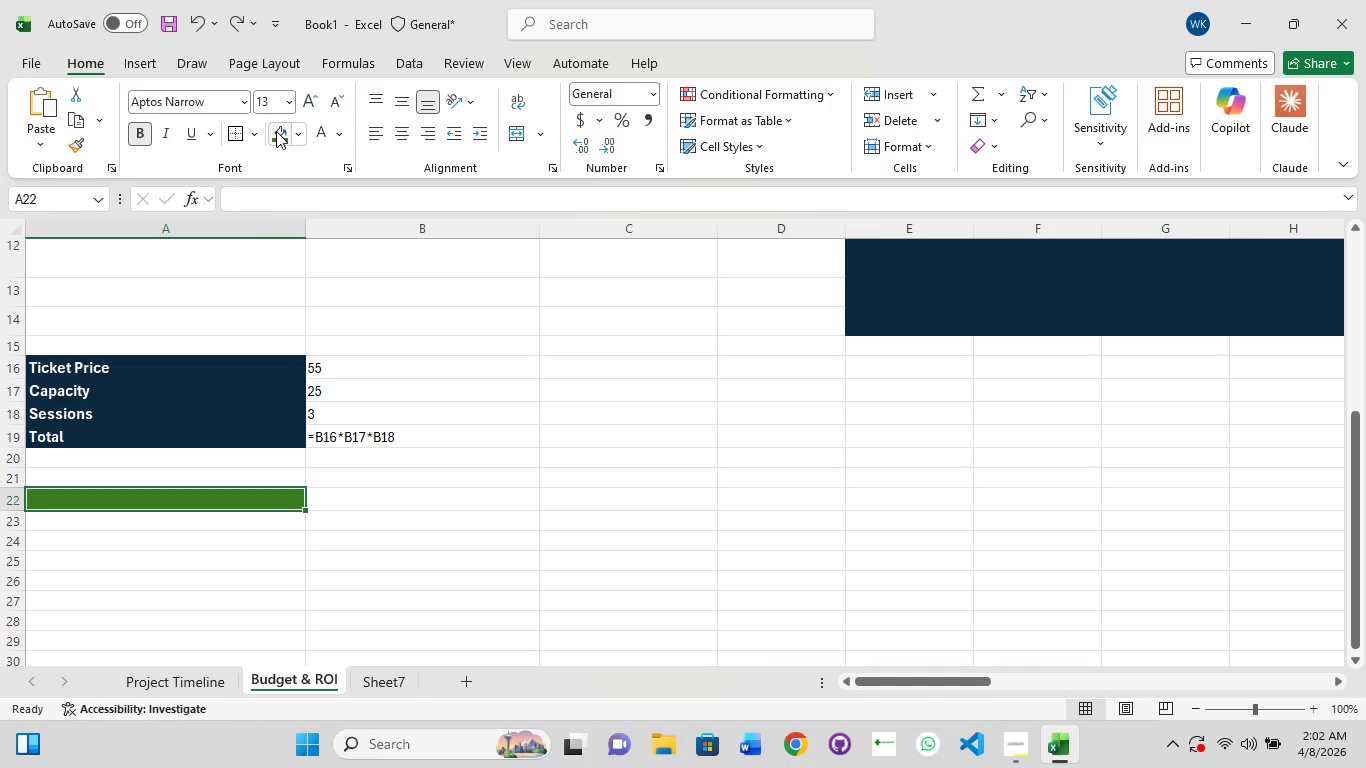 
key(Control+Z)
 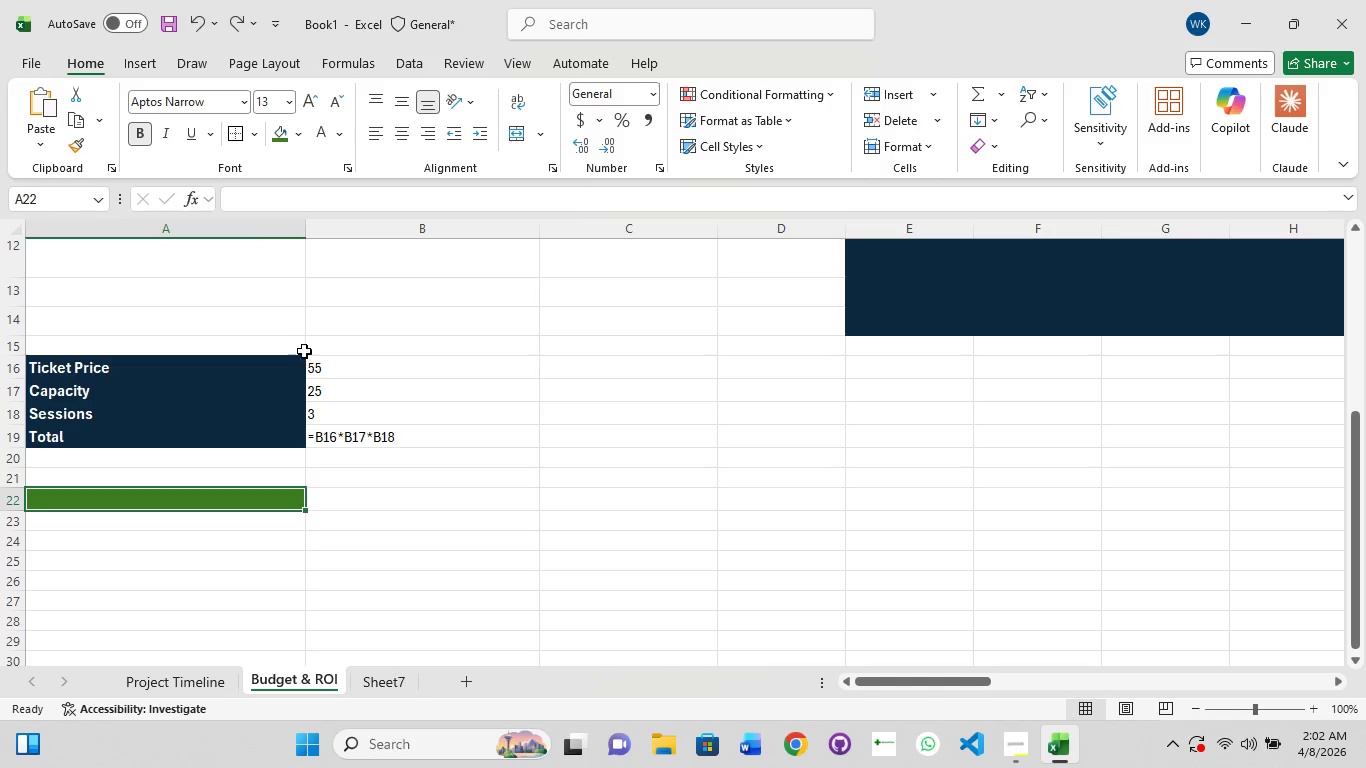 
key(Control+Z)
 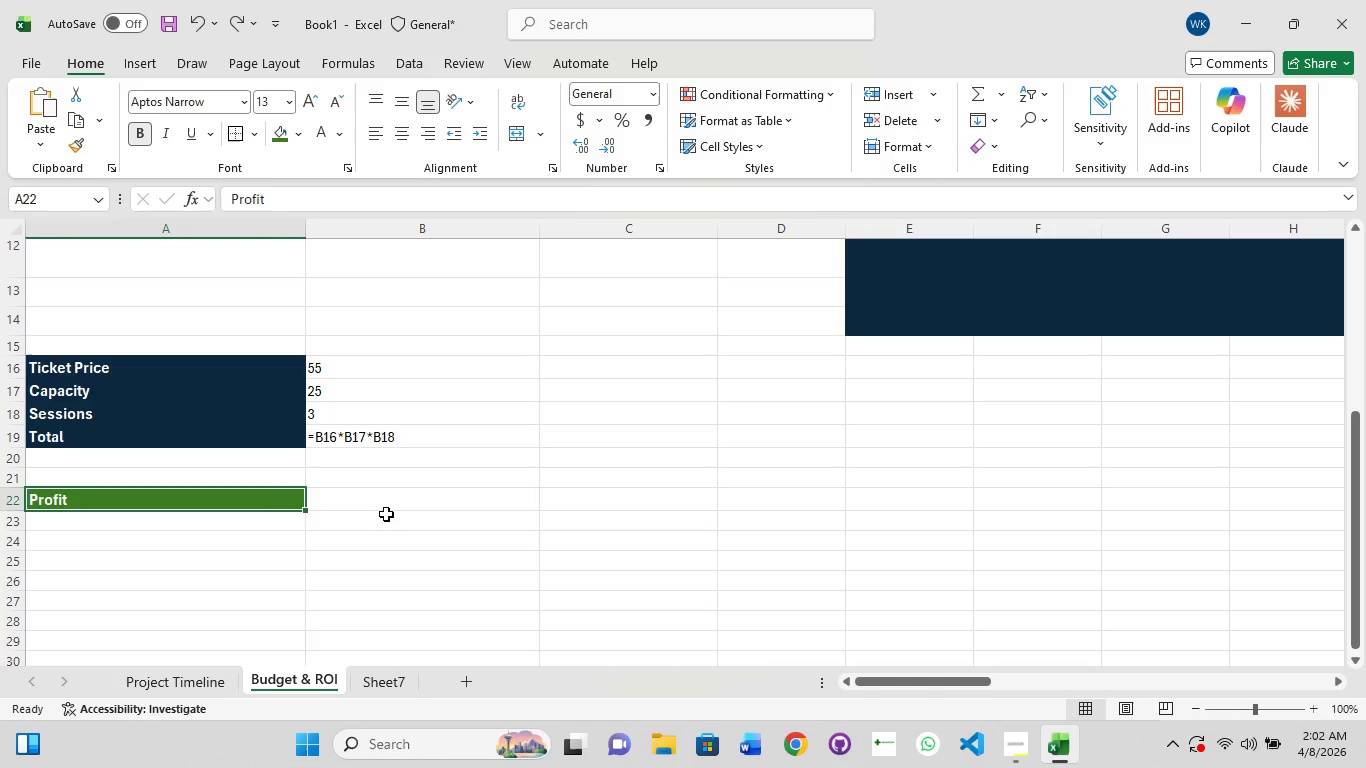 
left_click([390, 519])
 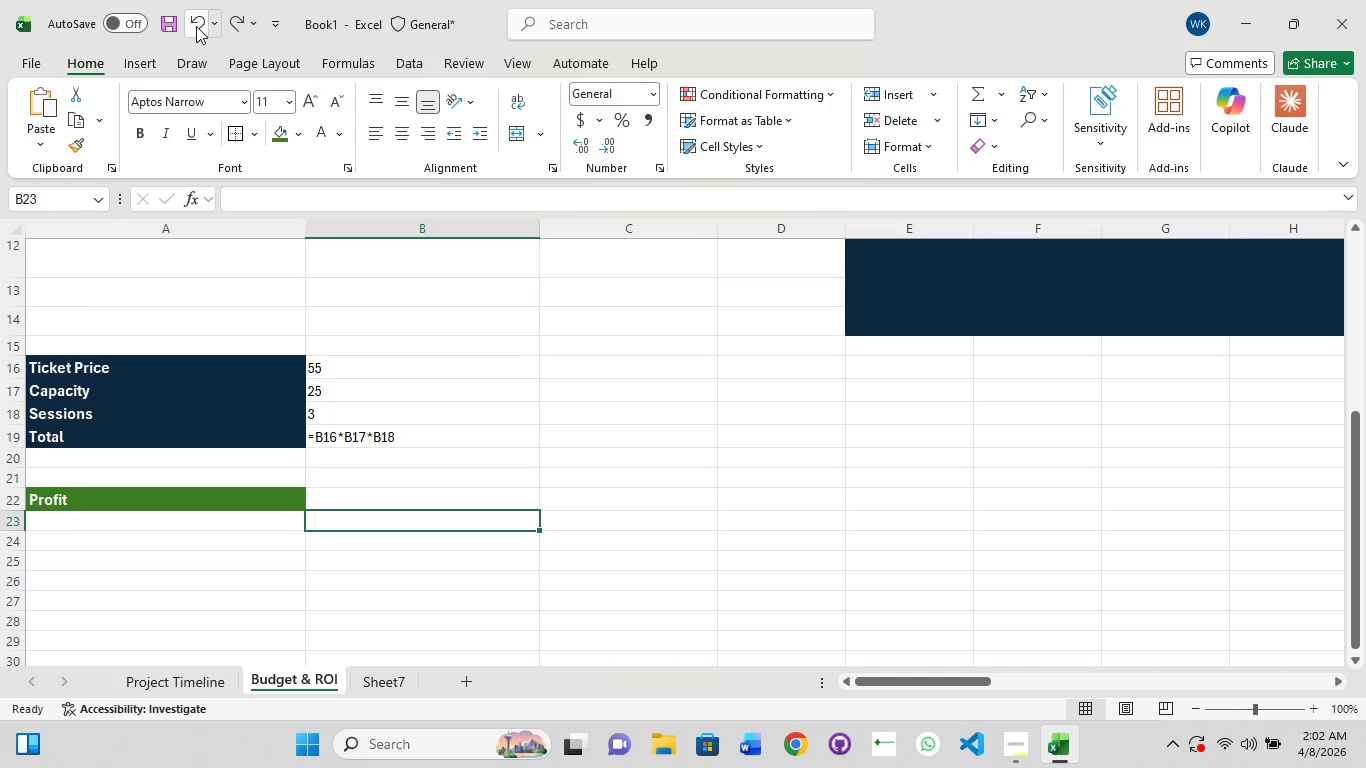 
left_click([197, 25])
 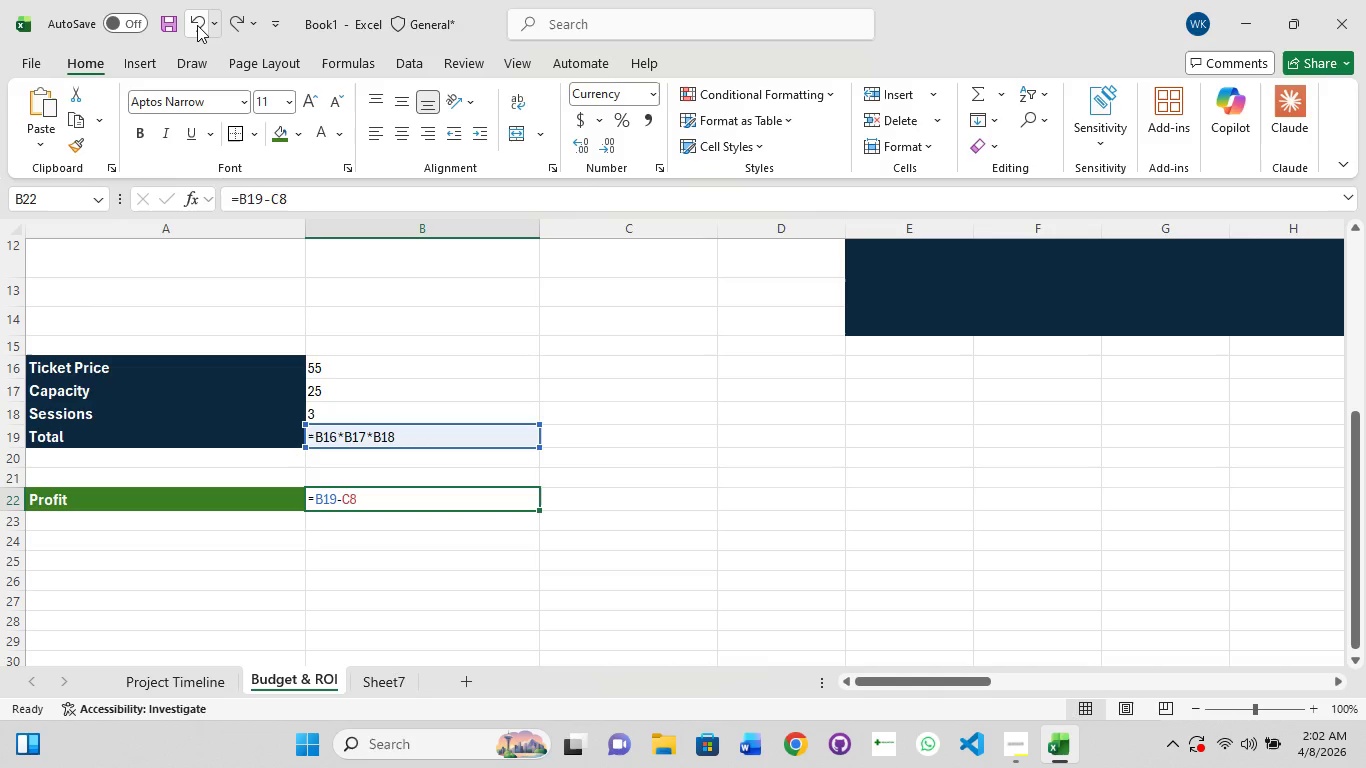 
left_click([197, 25])
 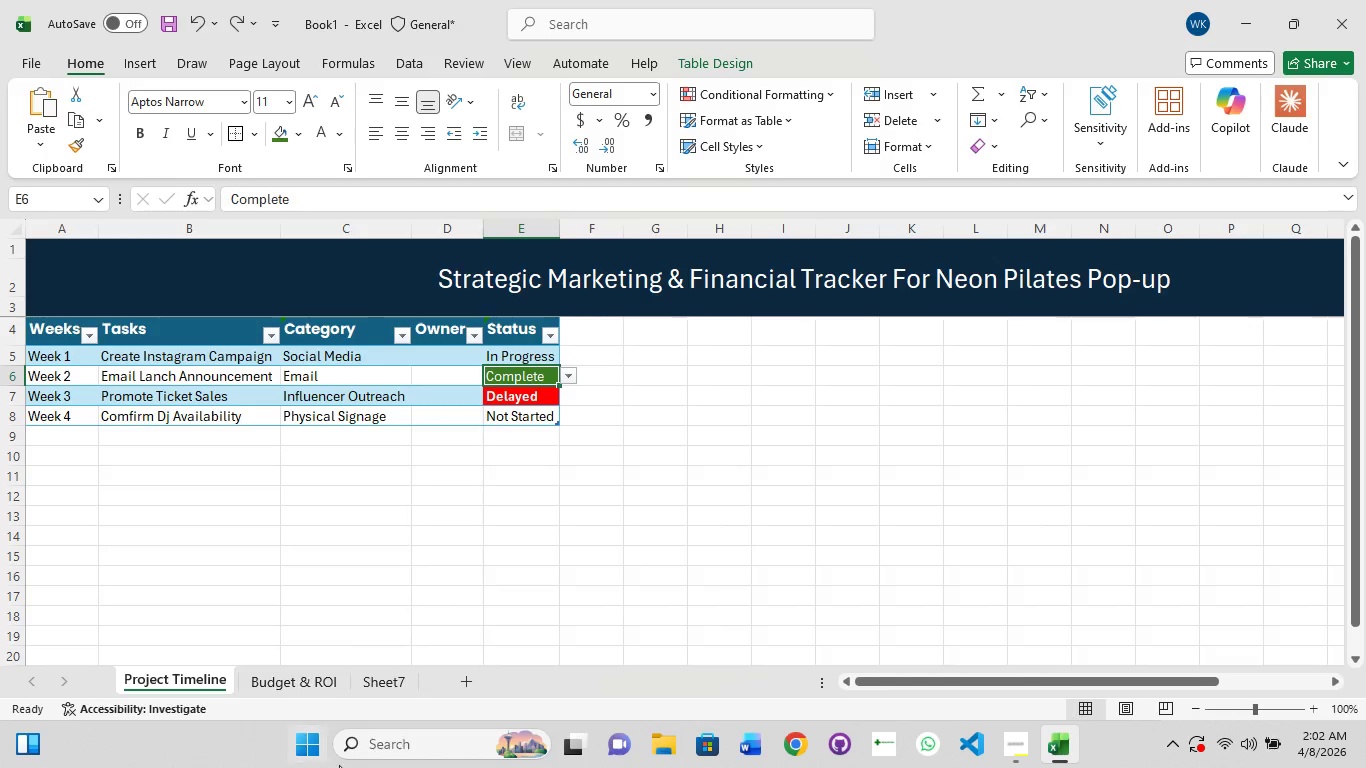 
left_click([297, 677])
 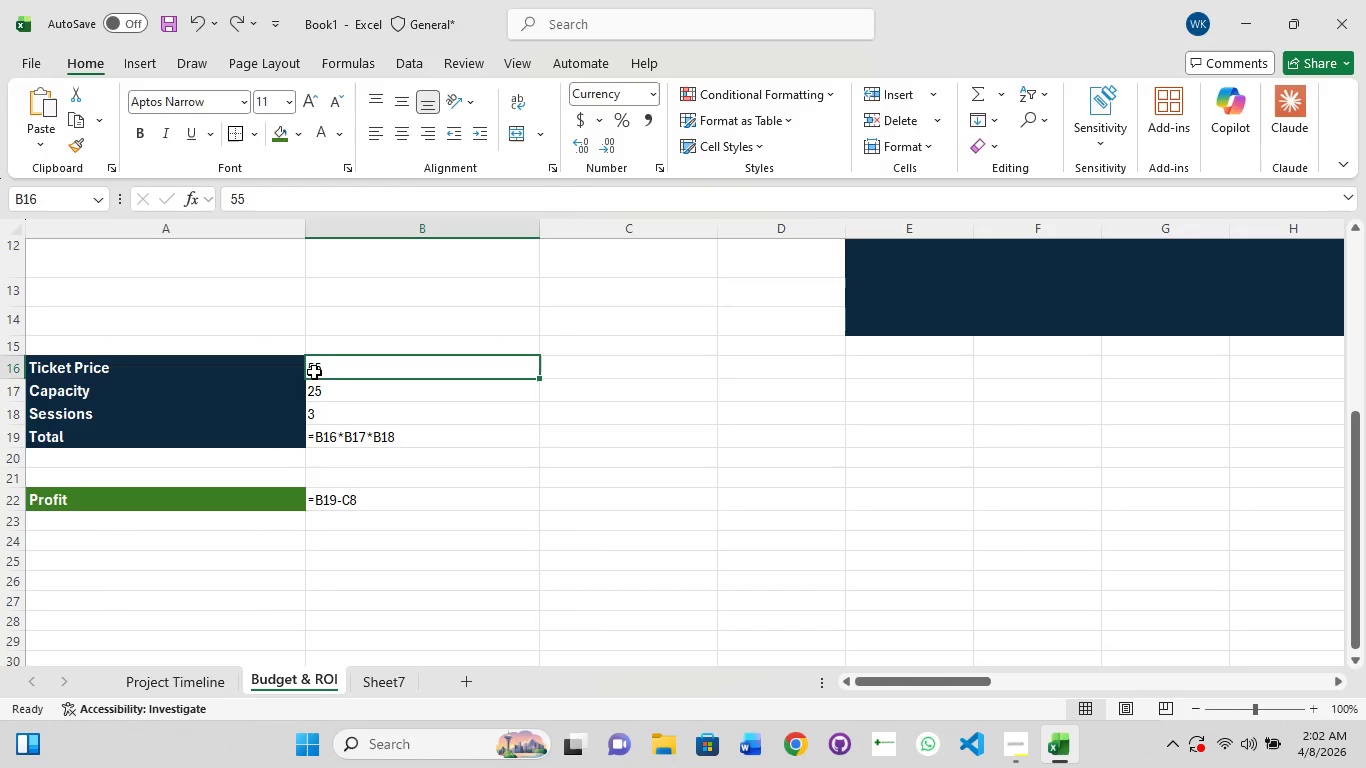 
left_click([283, 366])
 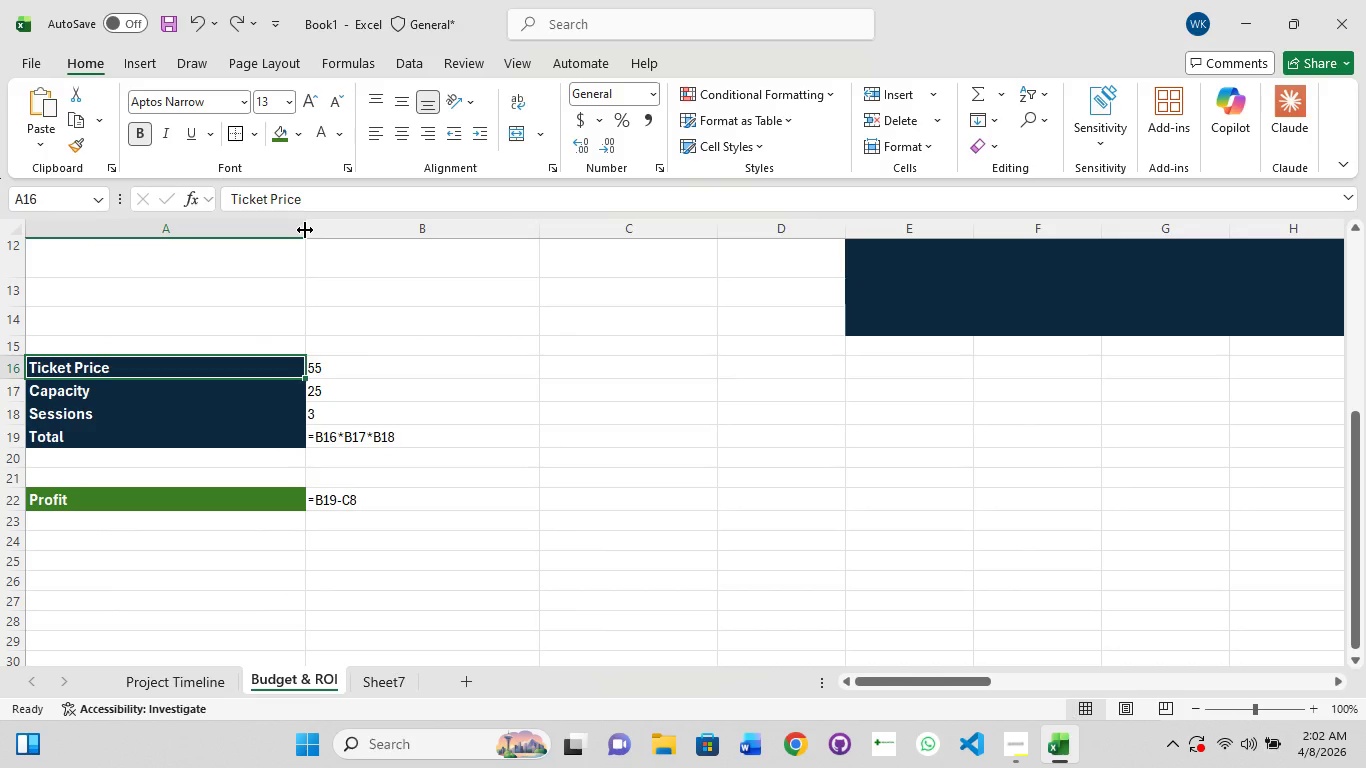 
left_click_drag(start_coordinate=[305, 230], to_coordinate=[272, 238])
 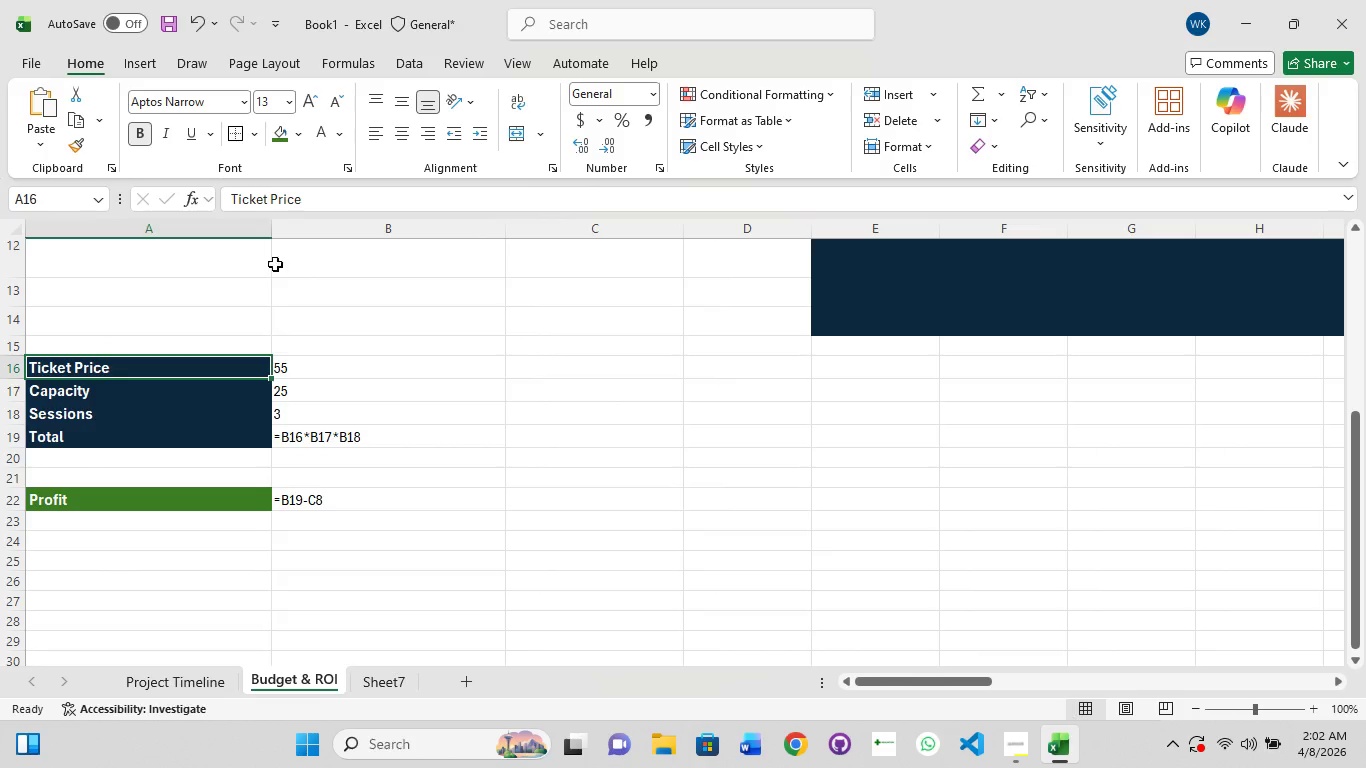 
scroll: coordinate [271, 329], scroll_direction: none, amount: 0.0
 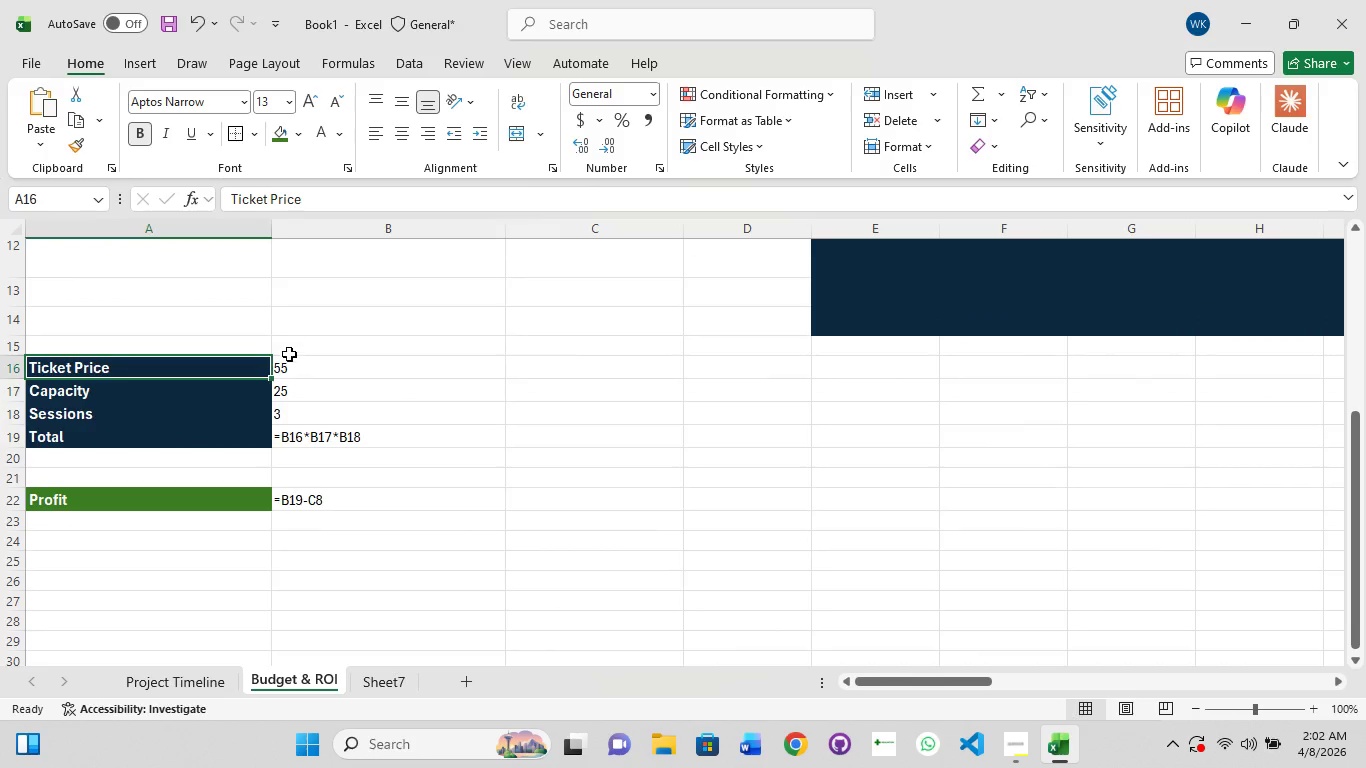 
scroll: coordinate [288, 355], scroll_direction: up, amount: 3.0
 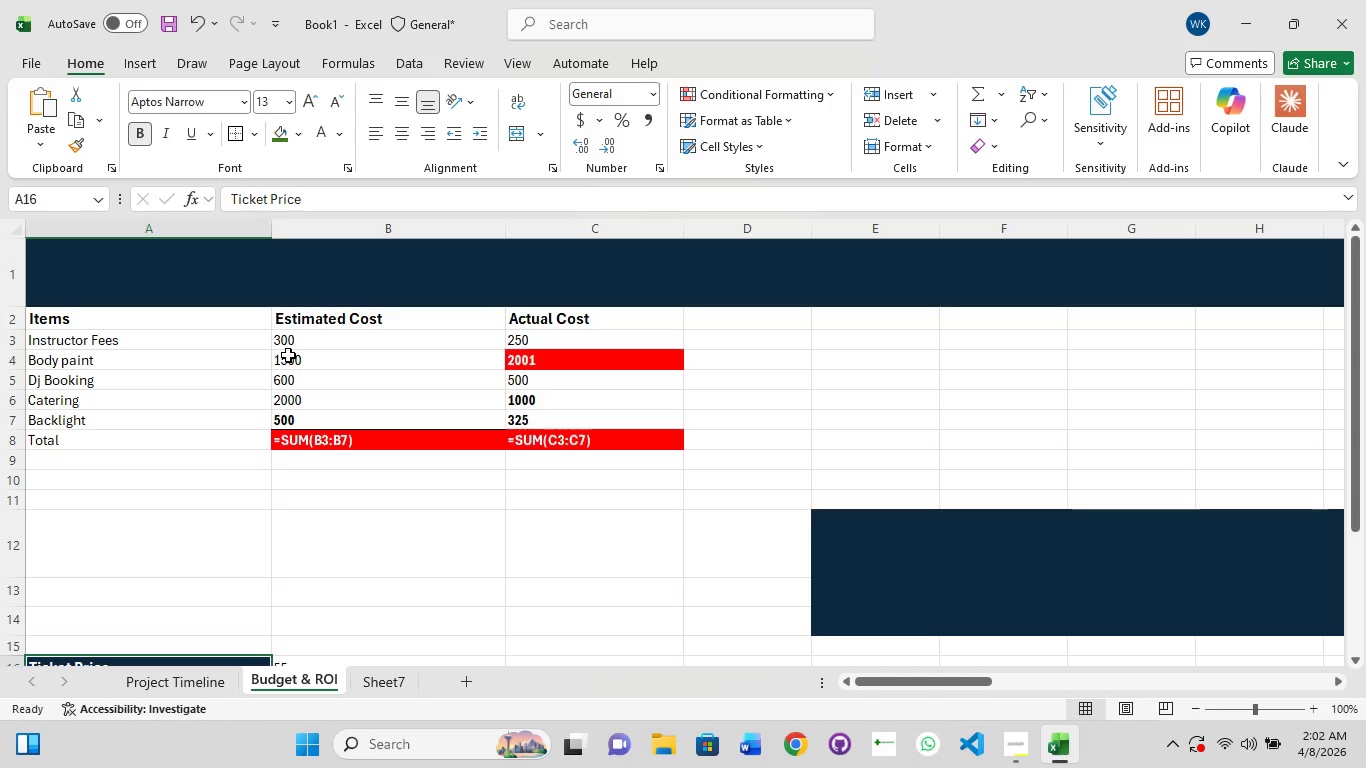 
scroll: coordinate [257, 391], scroll_direction: down, amount: 4.0
 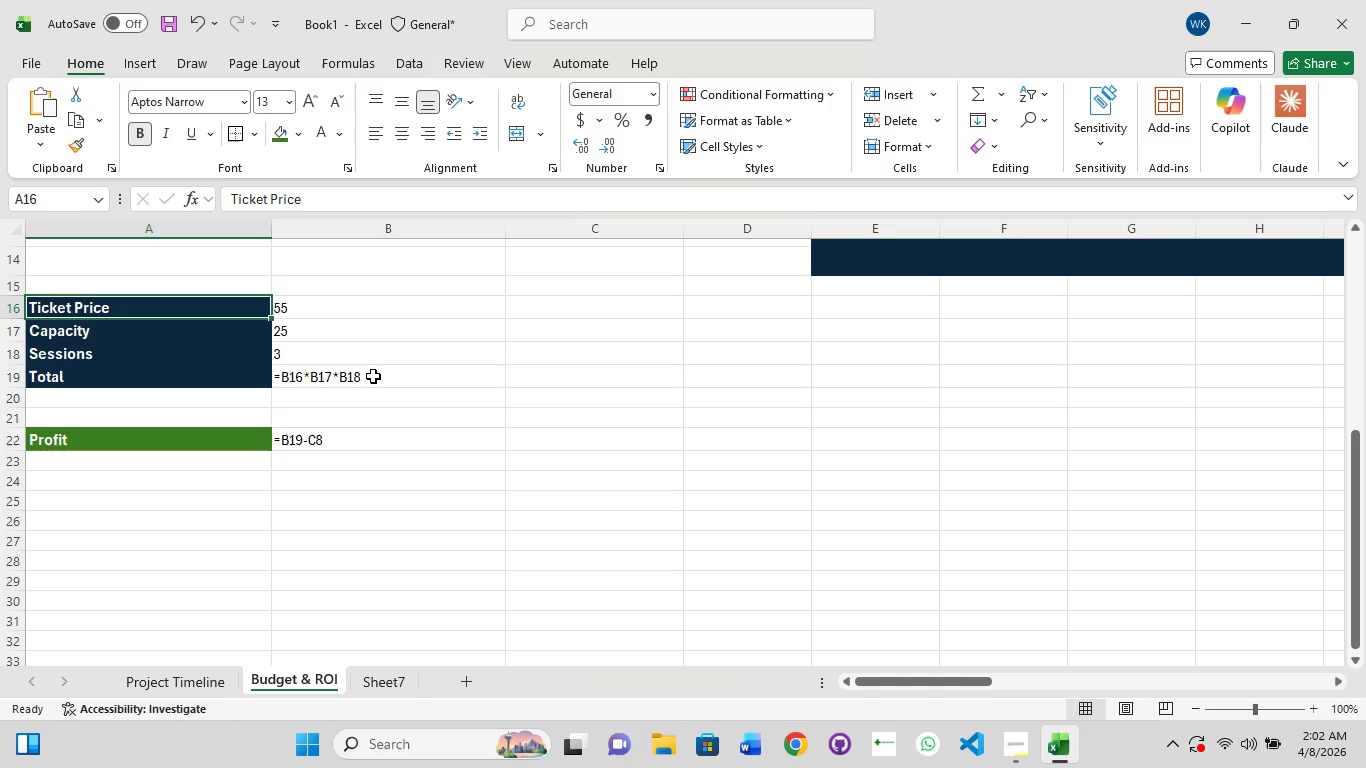 
left_click([373, 376])
 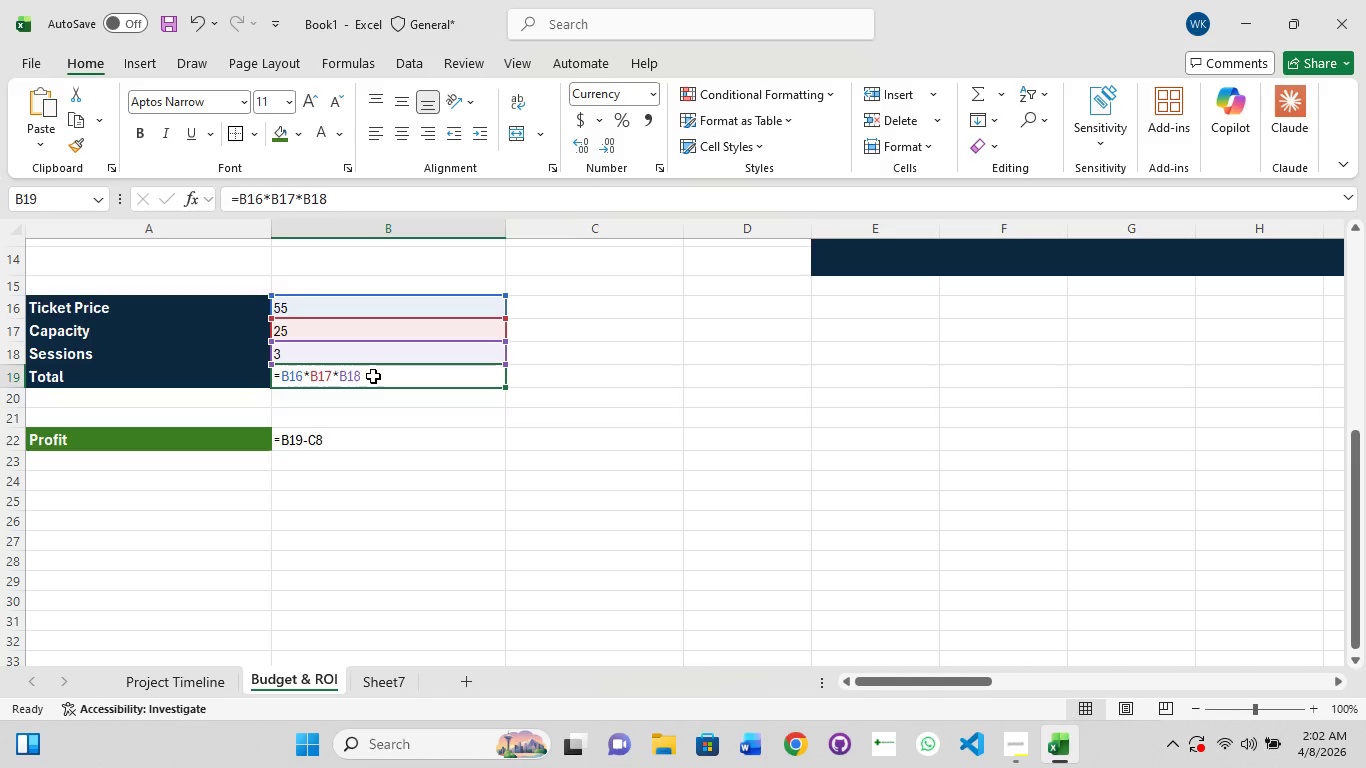 
left_click([373, 376])
 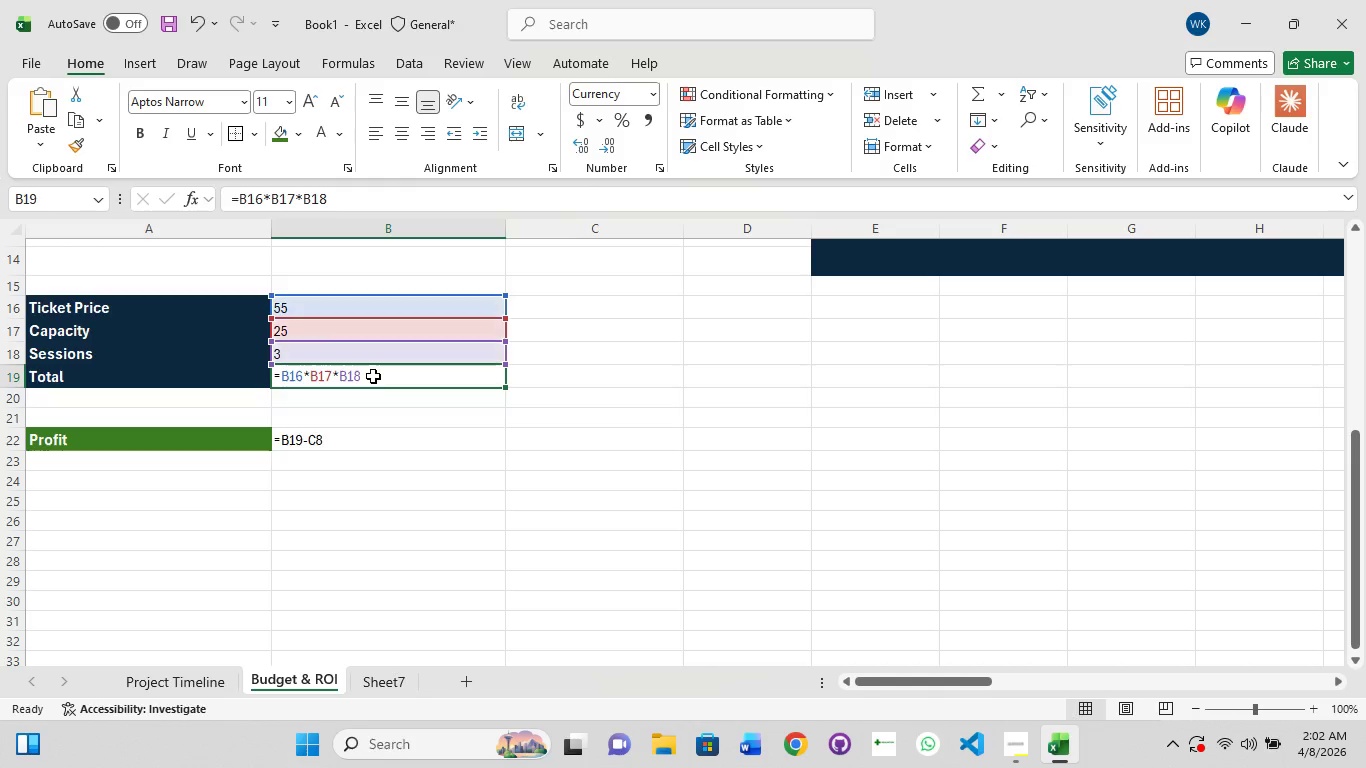 
left_click([373, 376])
 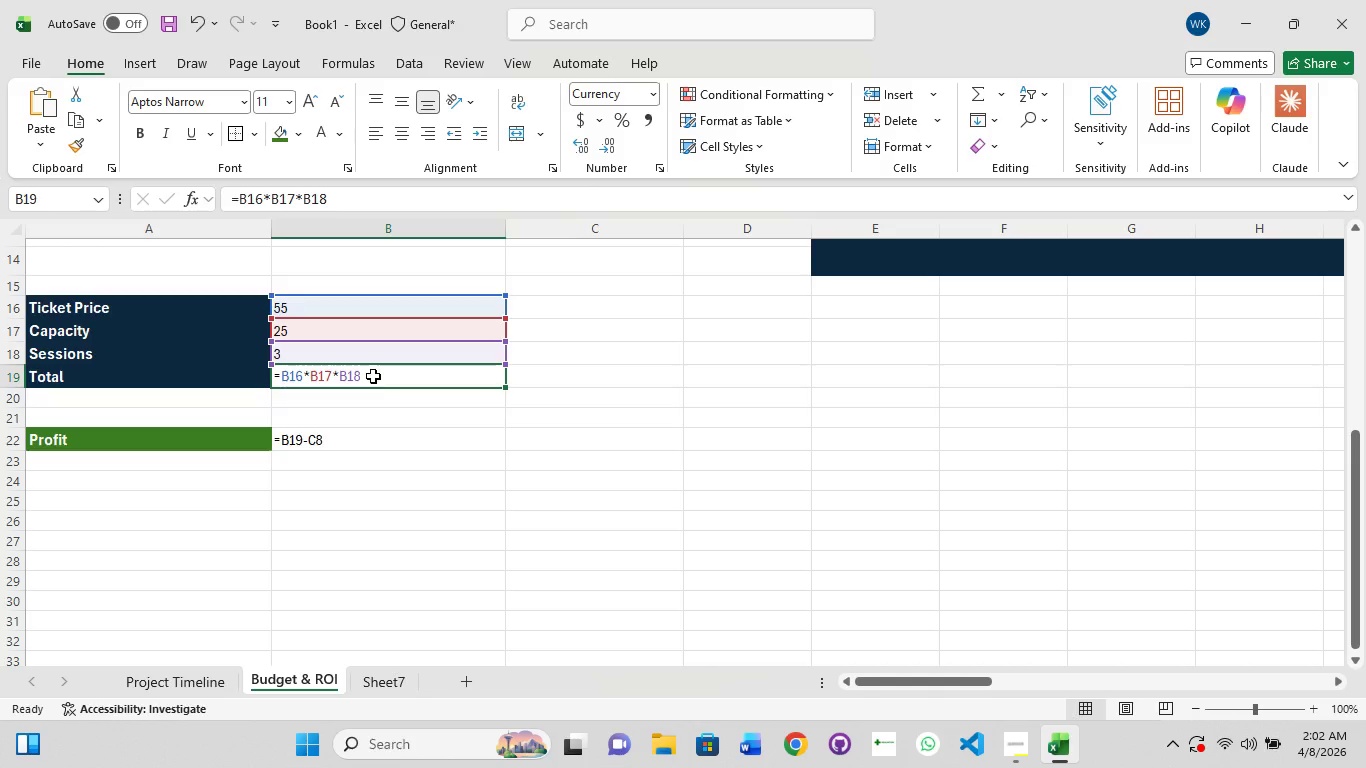 
left_click([373, 376])
 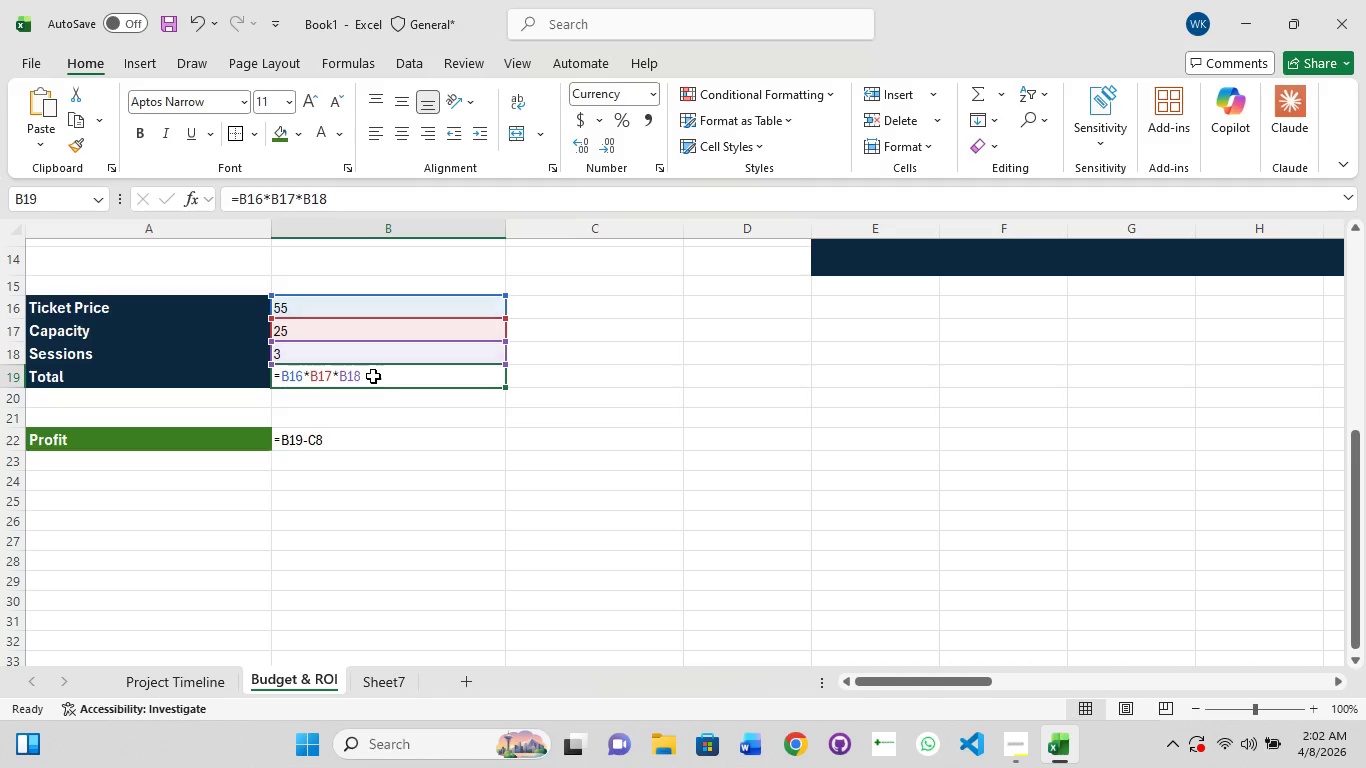 
left_click([373, 376])
 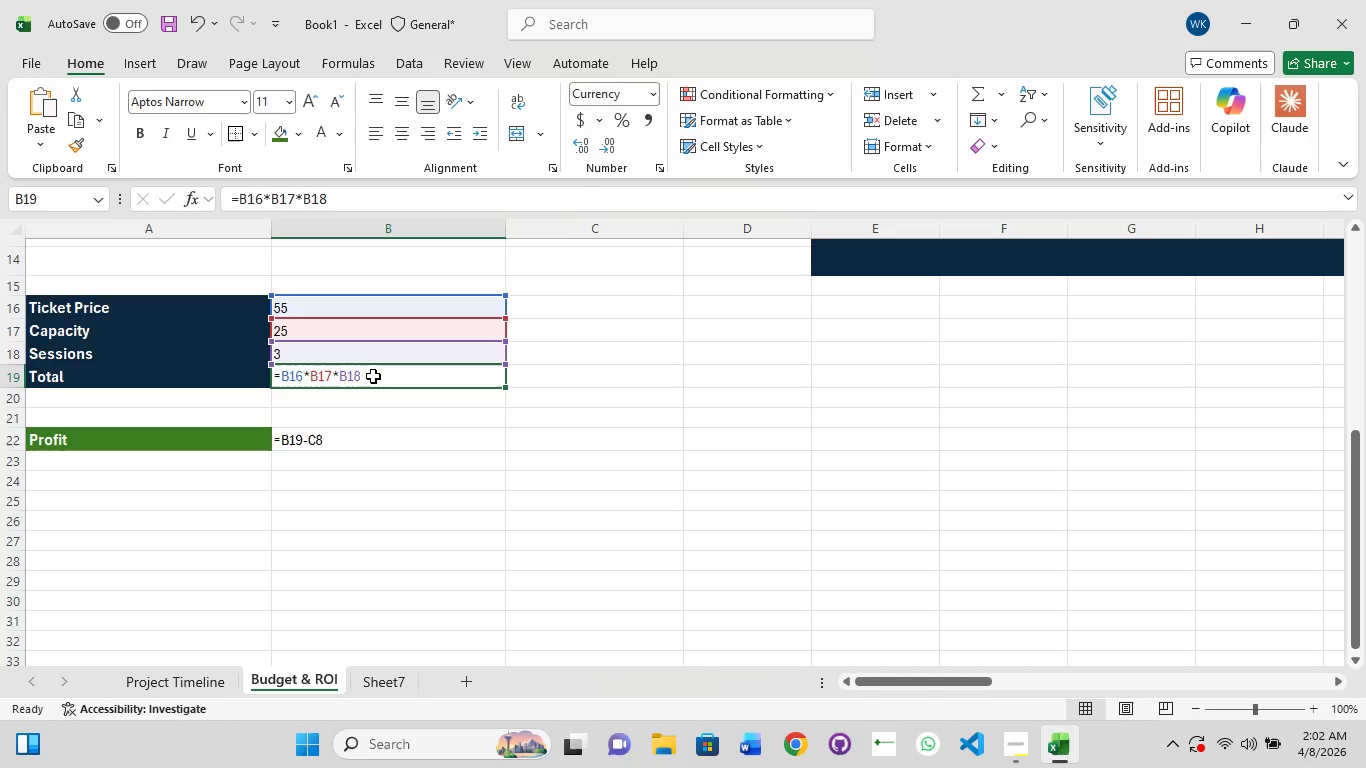 
left_click([373, 376])
 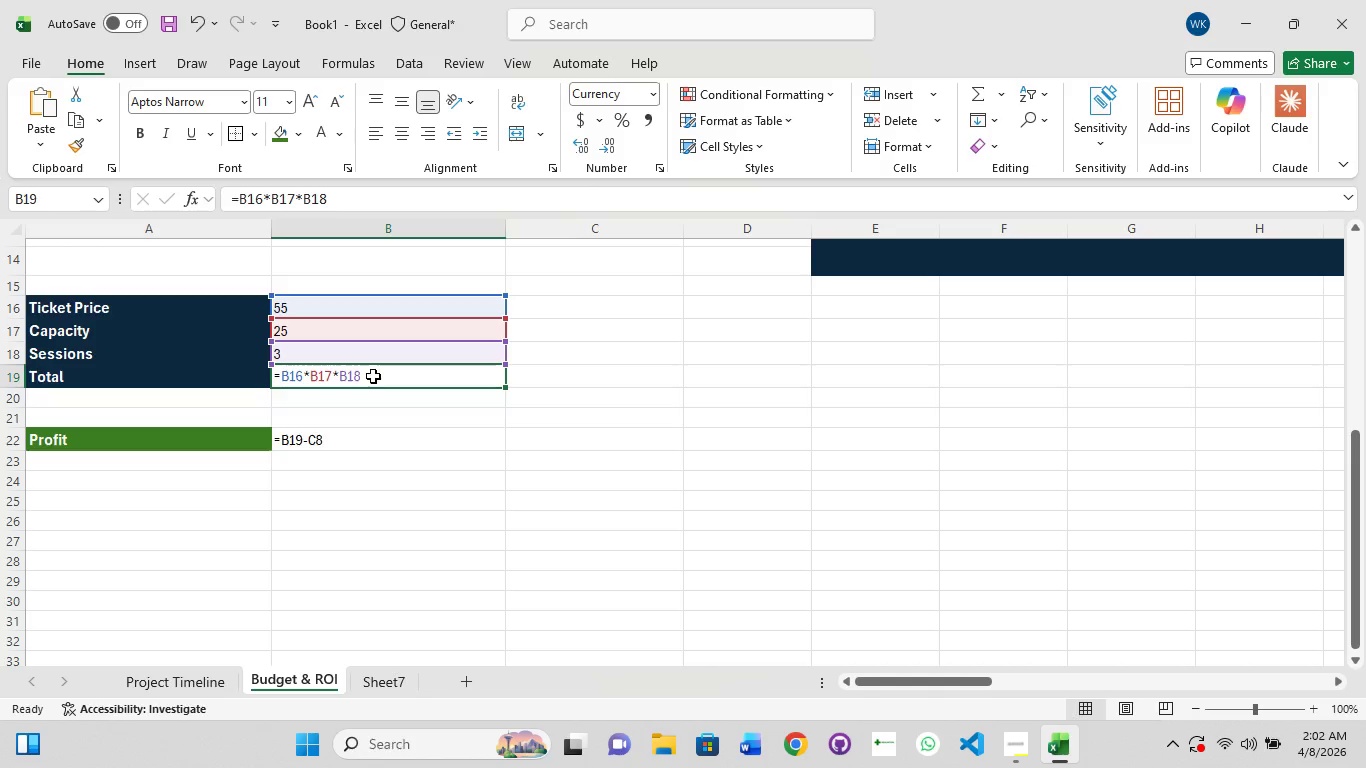 
key(Enter)
 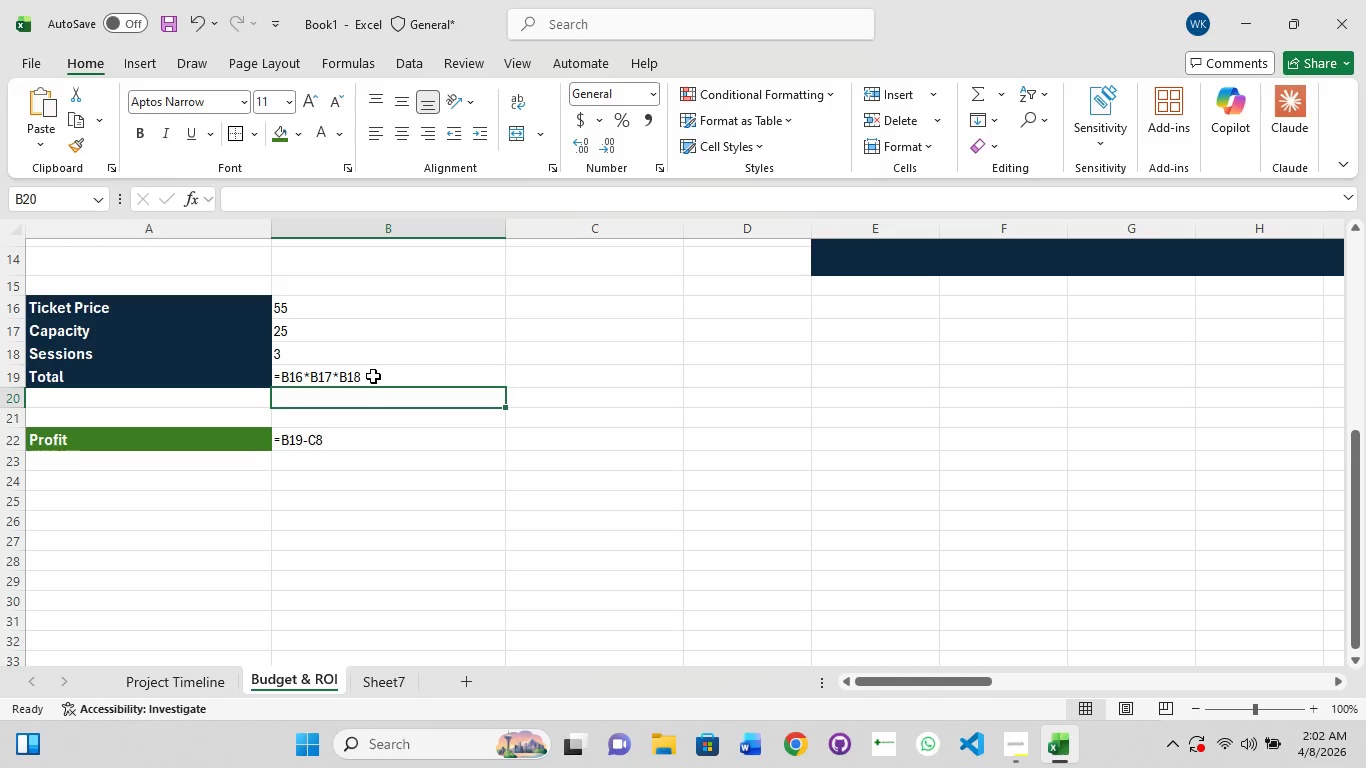 
key(Control+Z)
 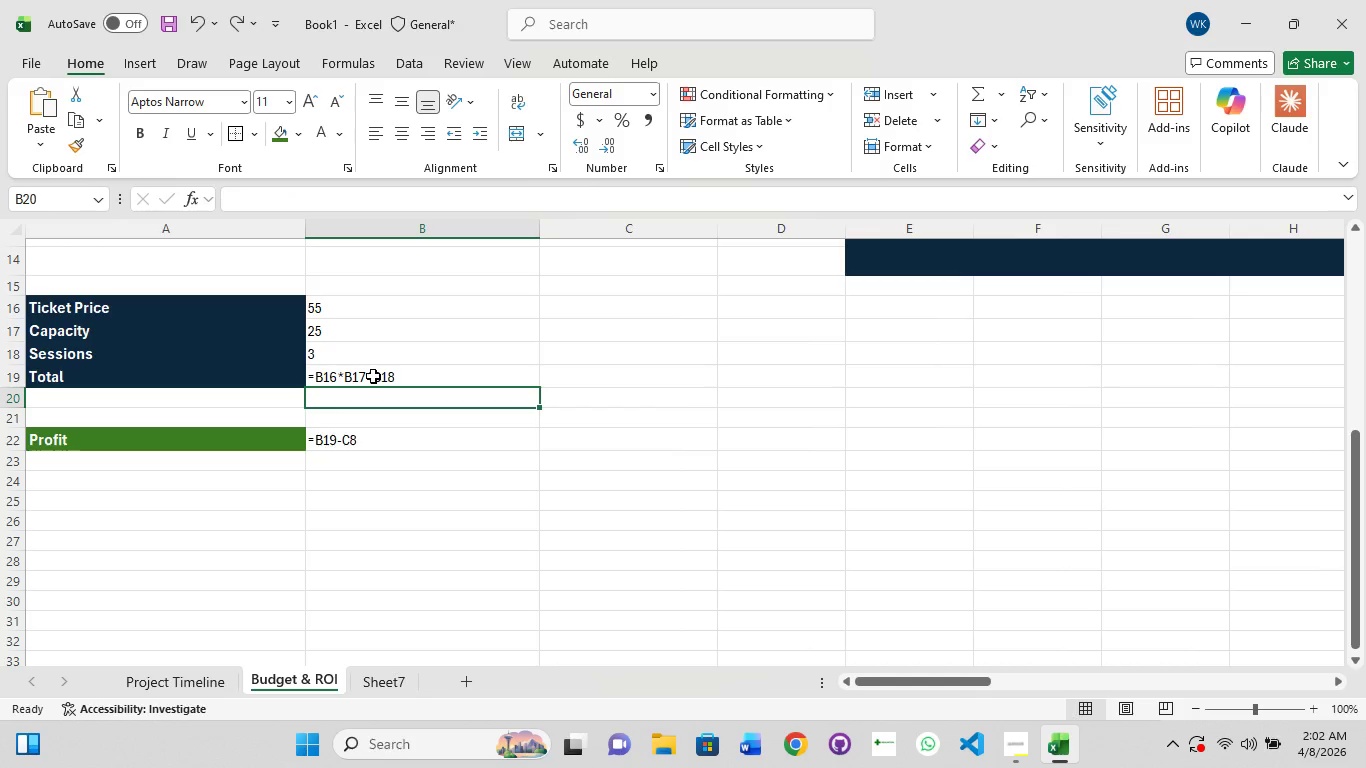 
key(Control+Z)
 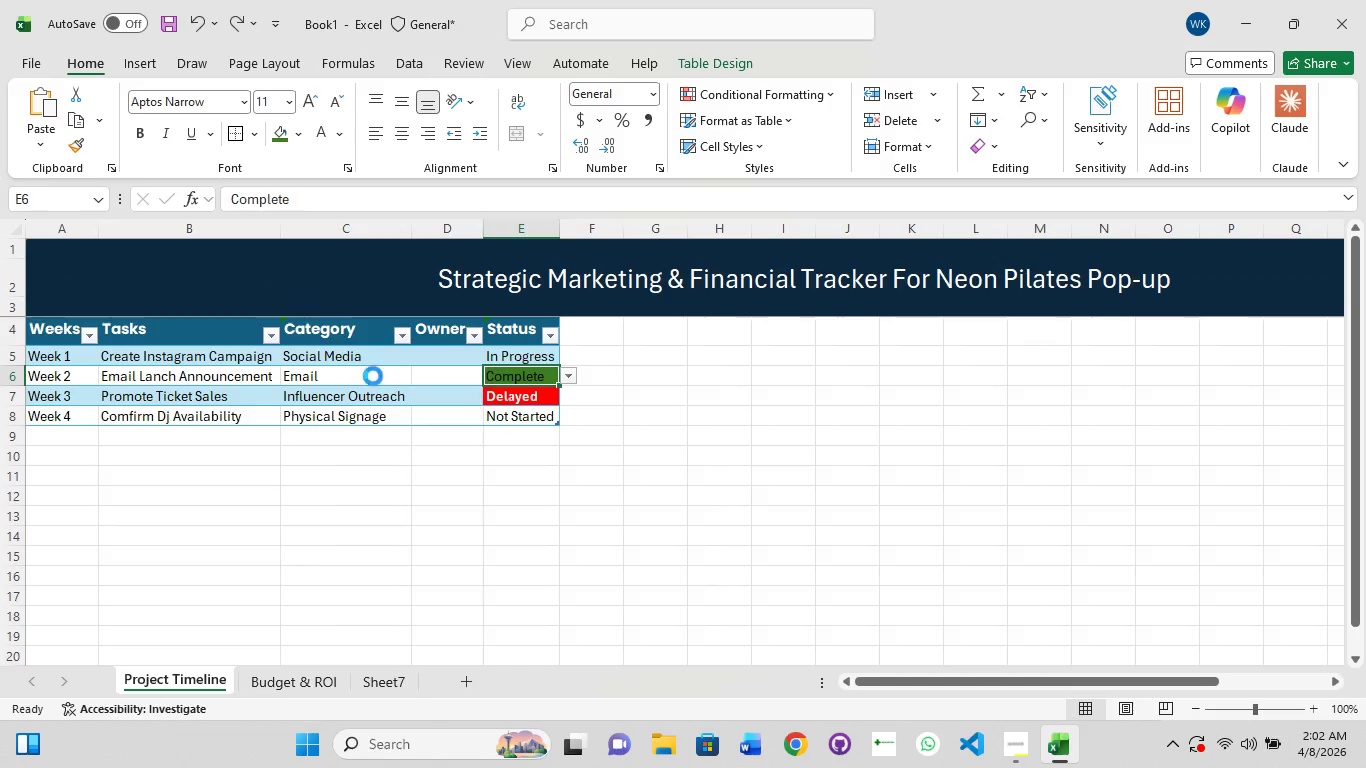 
key(Control+Z)
 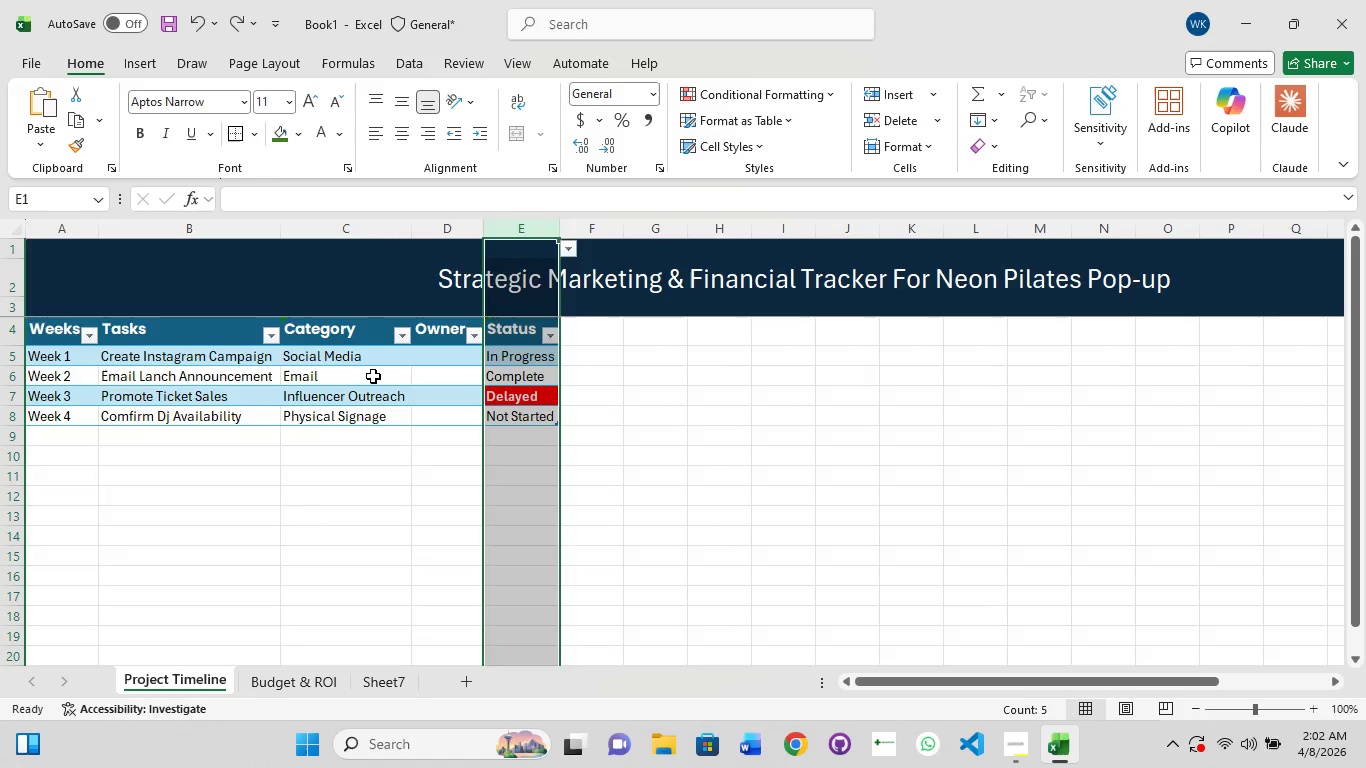 
key(Control+Z)
 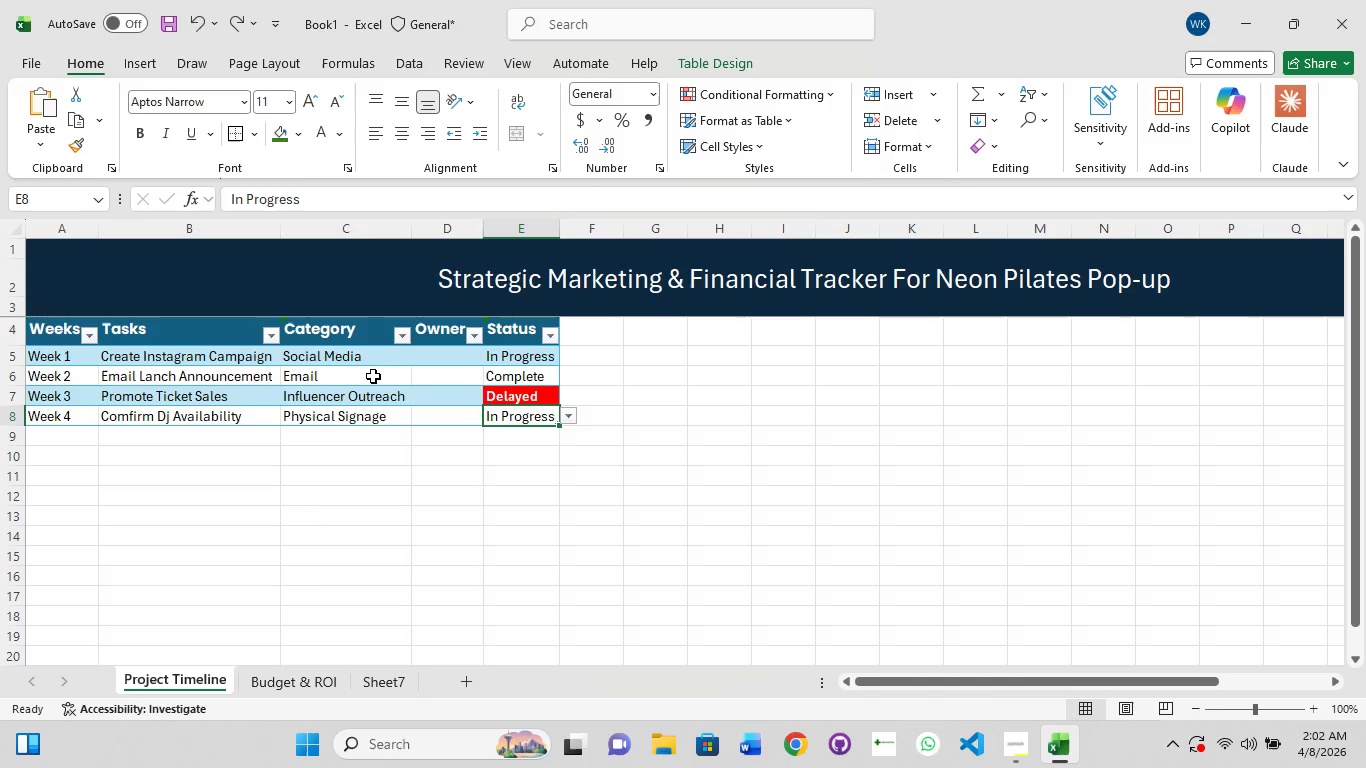 
key(Control+Z)
 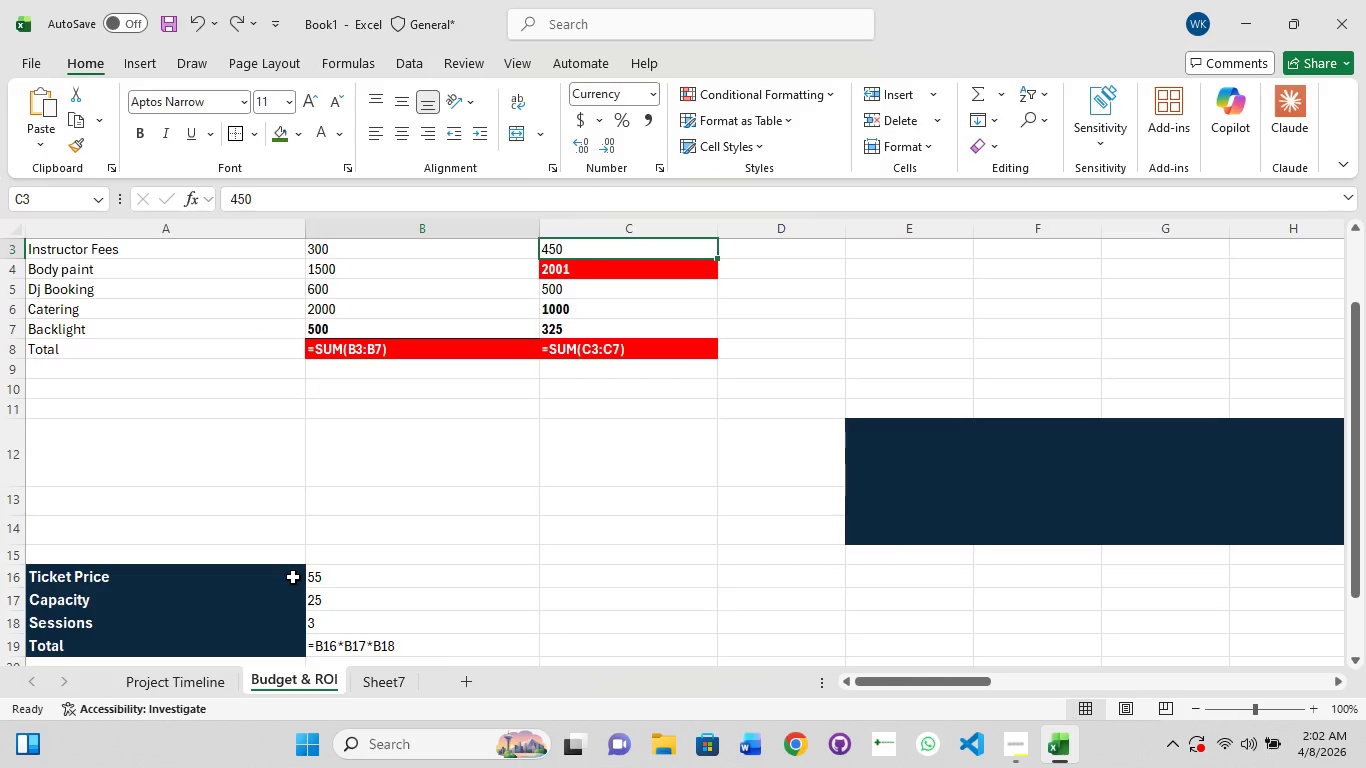 
key(Control+Z)
 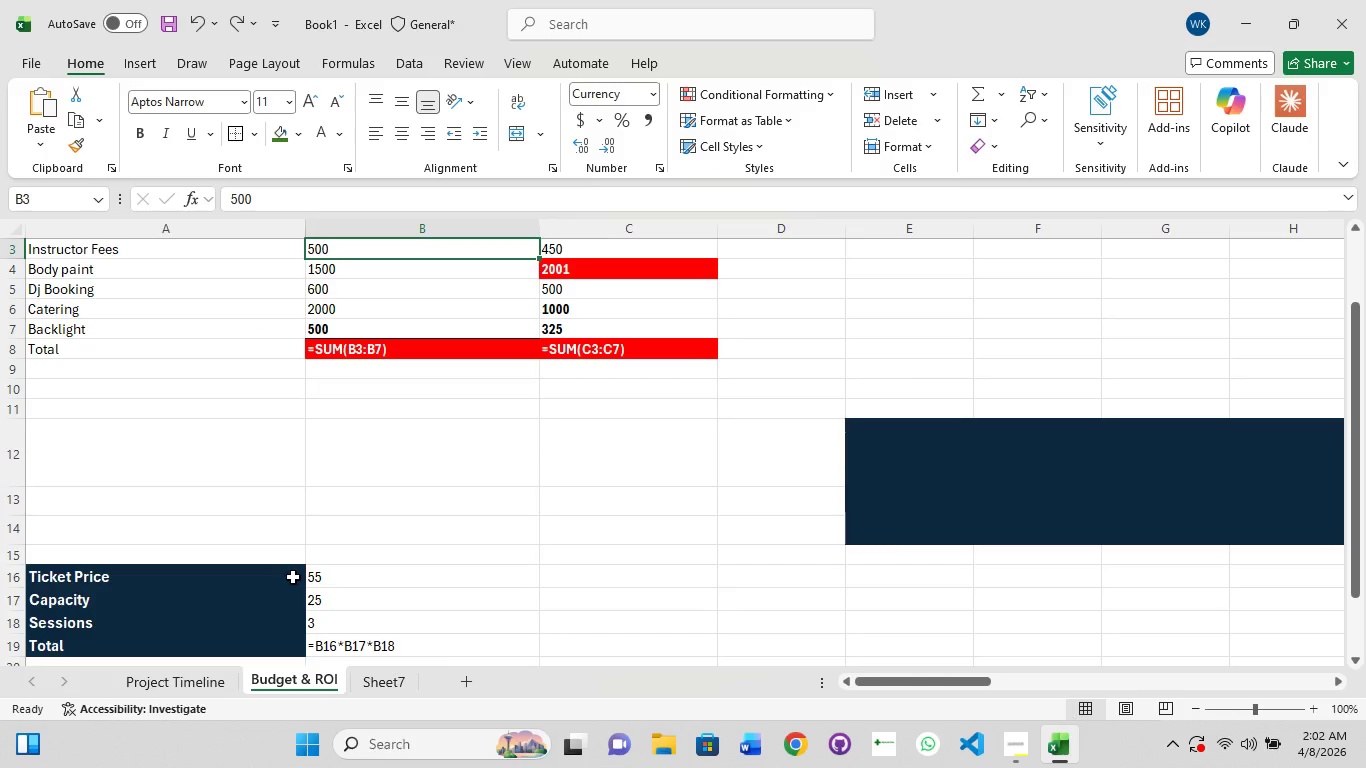 
scroll: coordinate [293, 577], scroll_direction: down, amount: 1.0
 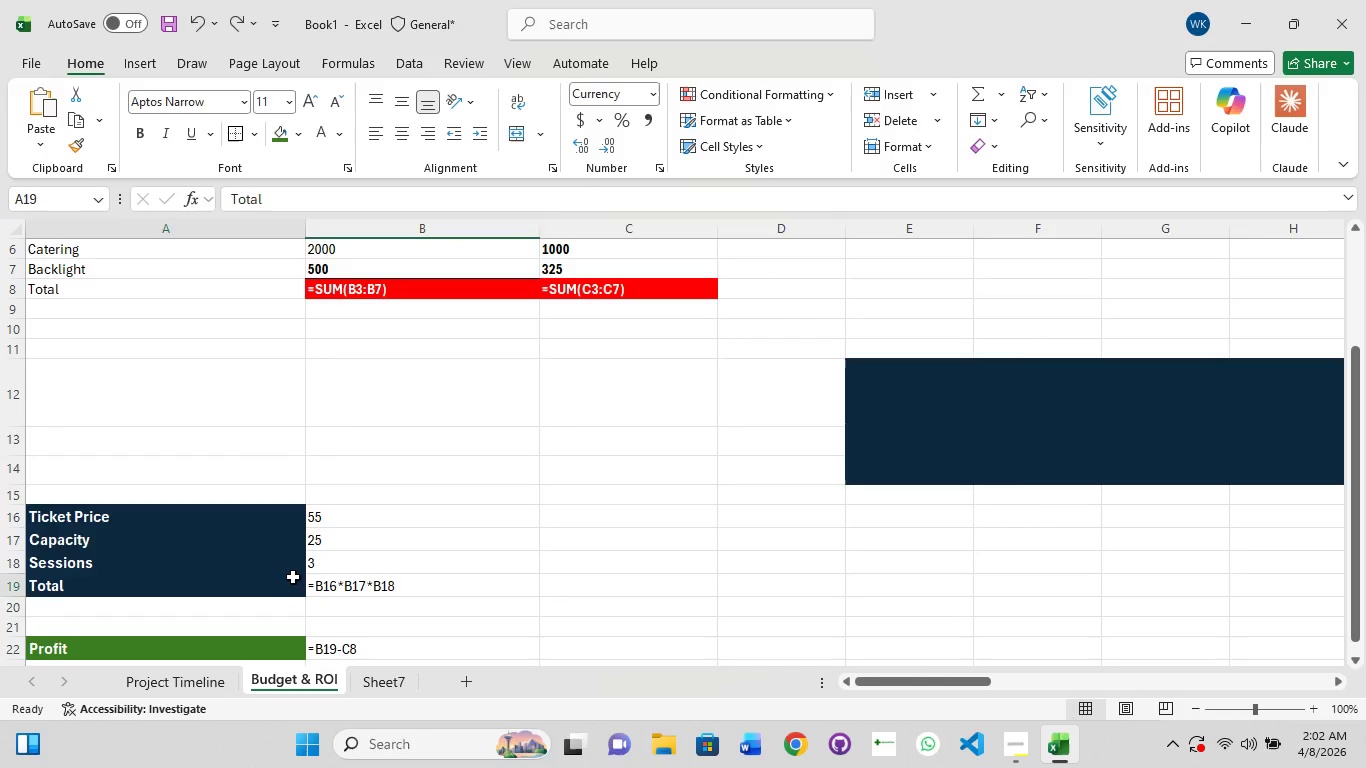 
left_click([293, 577])
 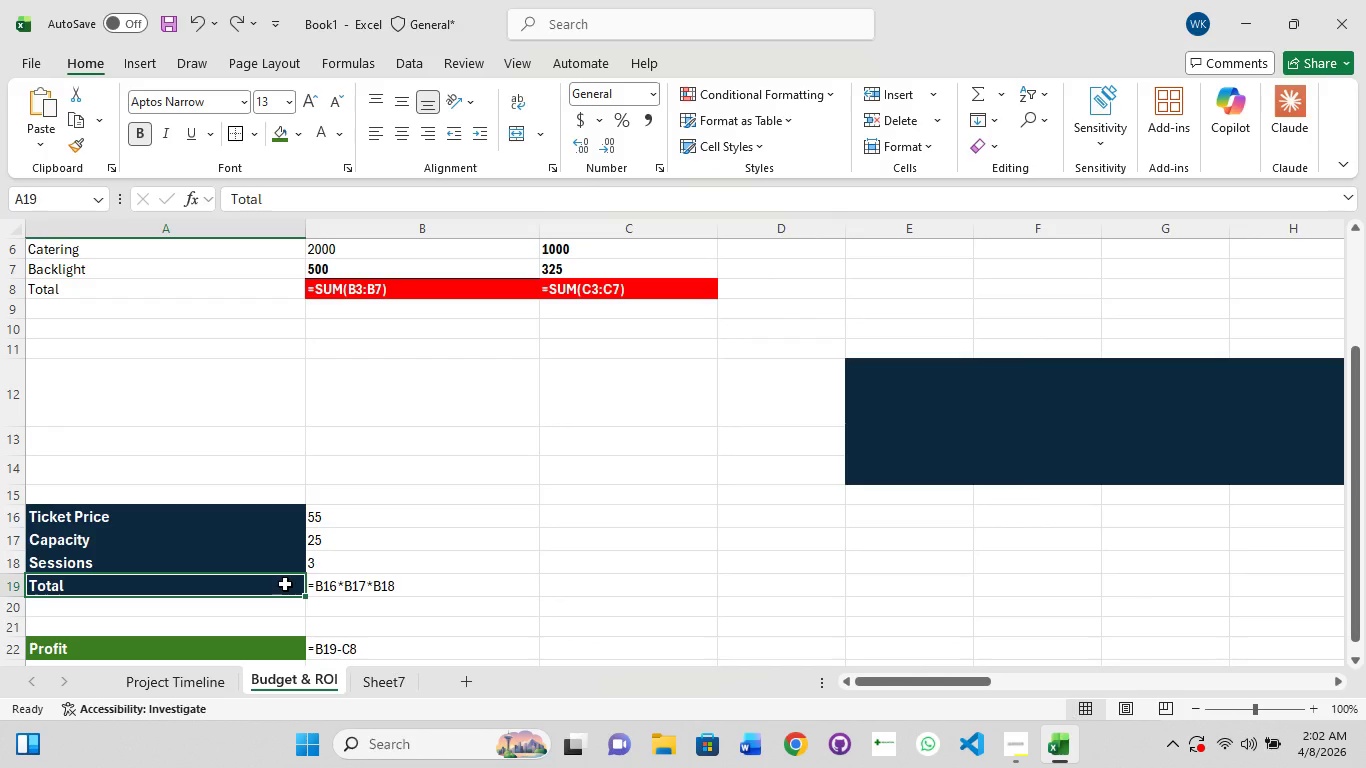 
left_click([285, 584])
 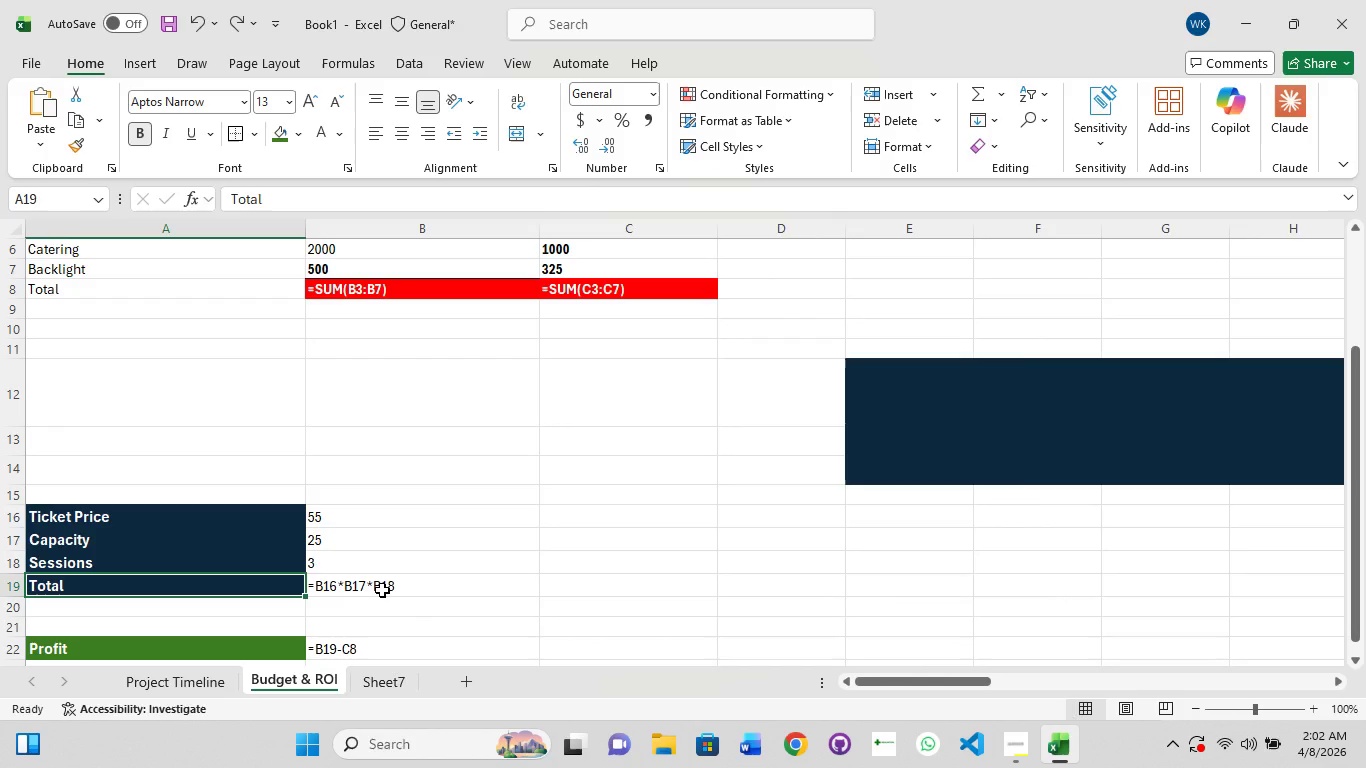 
left_click([382, 590])
 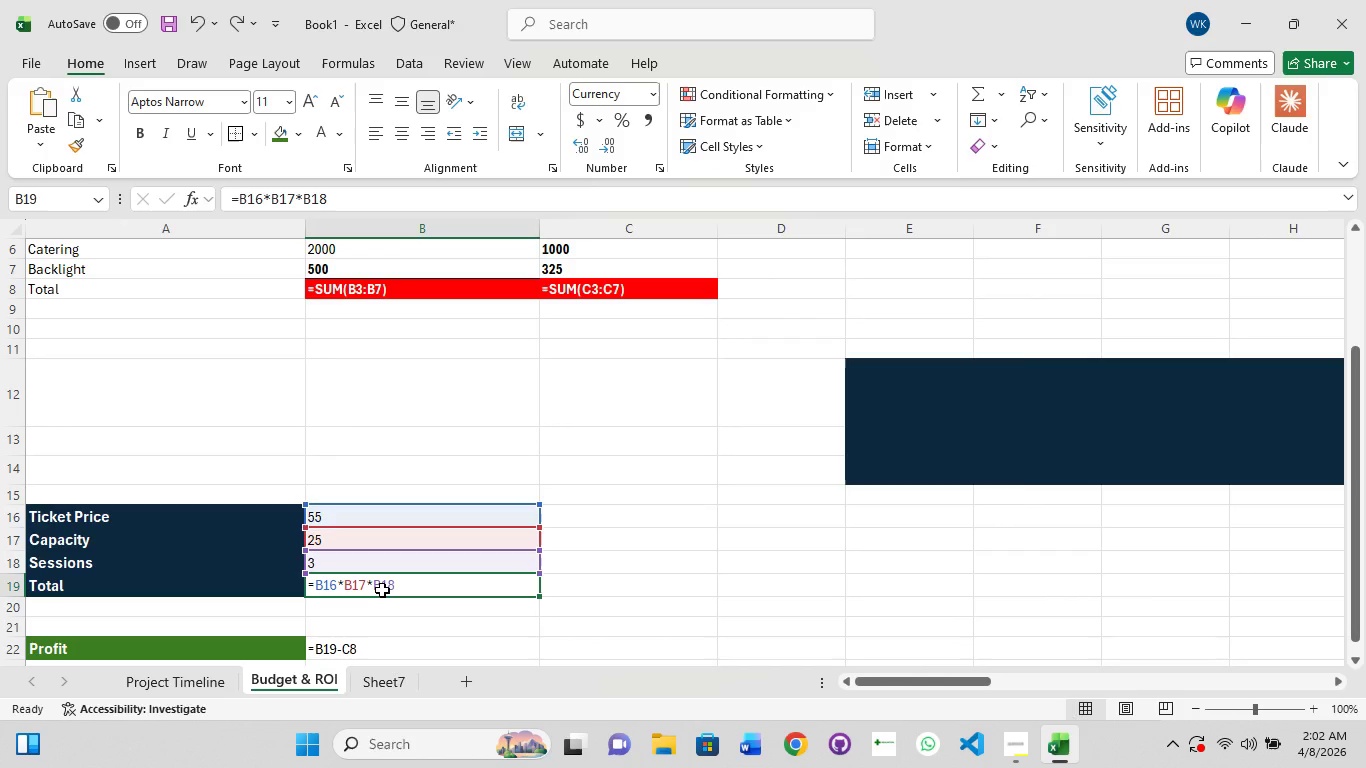 
key(Backspace)
 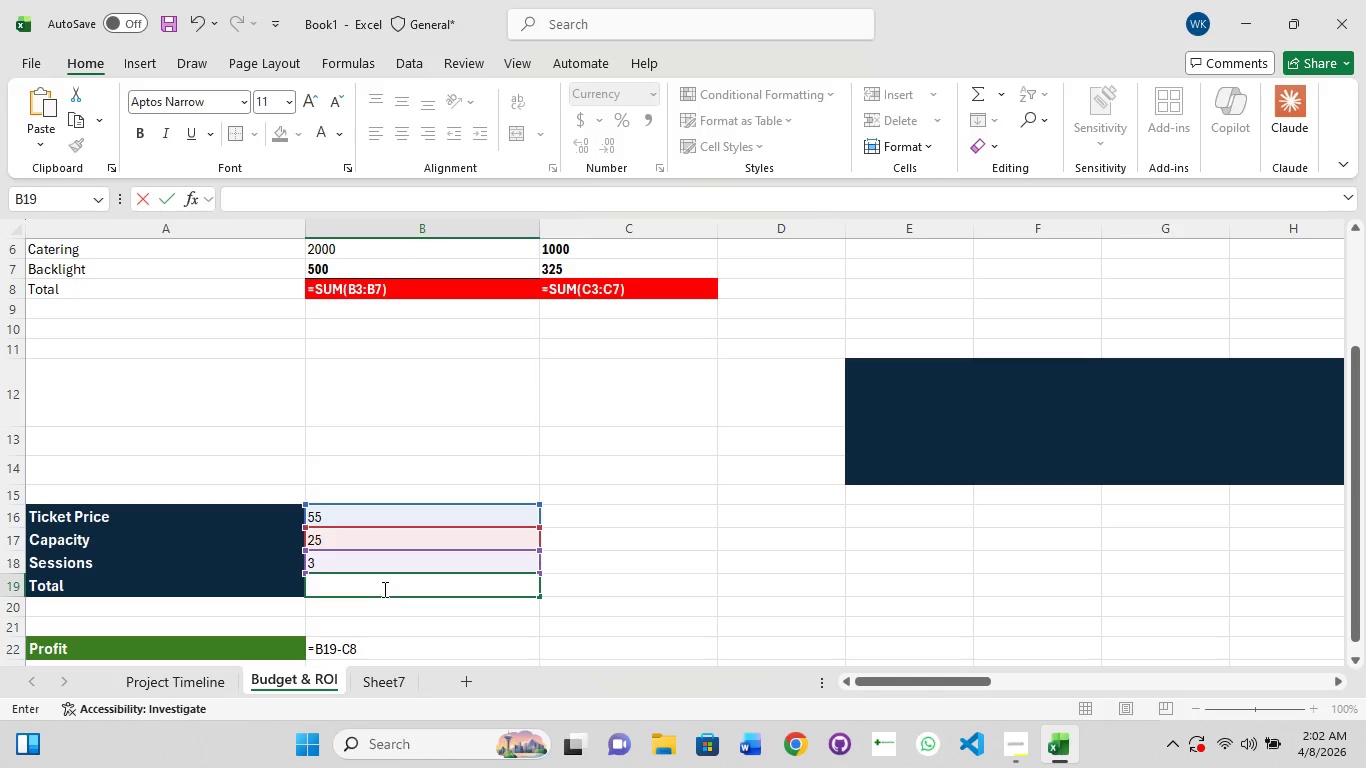 
key(Control+Z)
 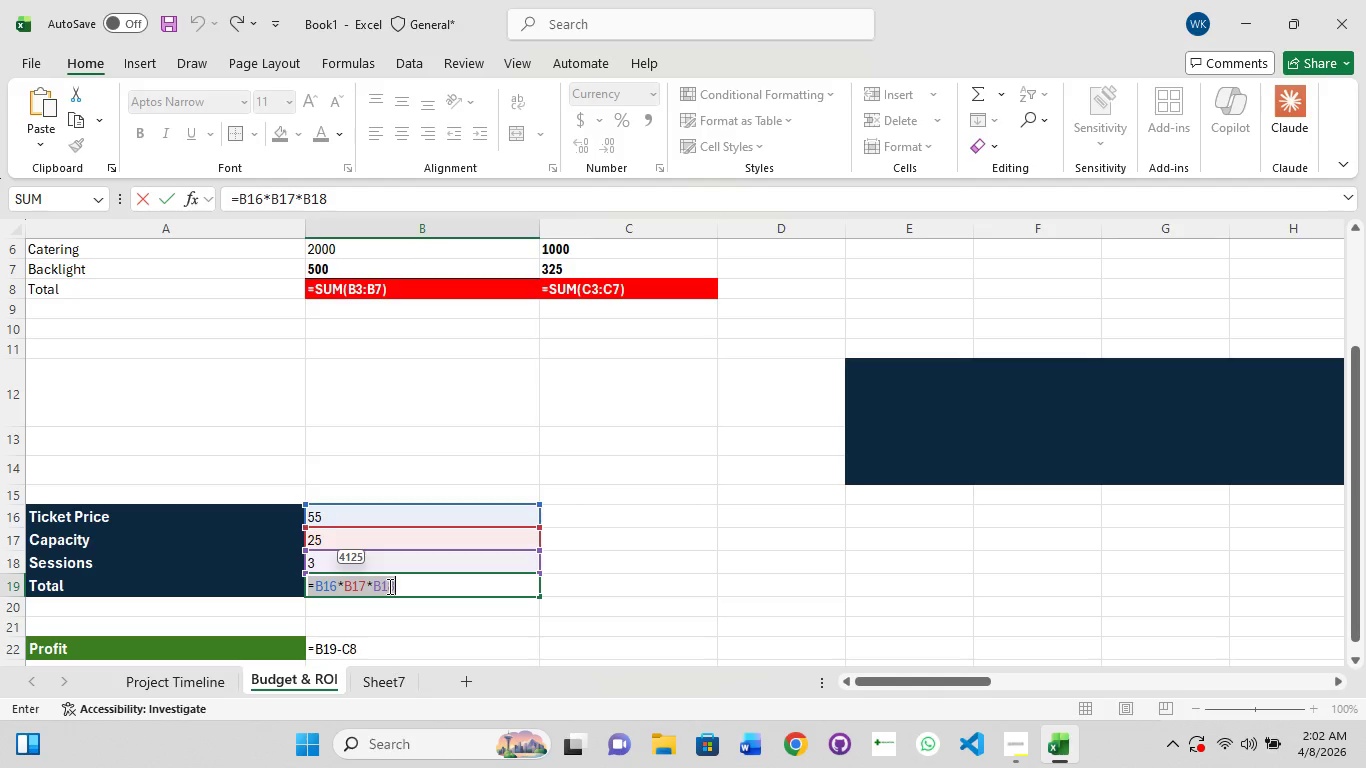 
key(Enter)
 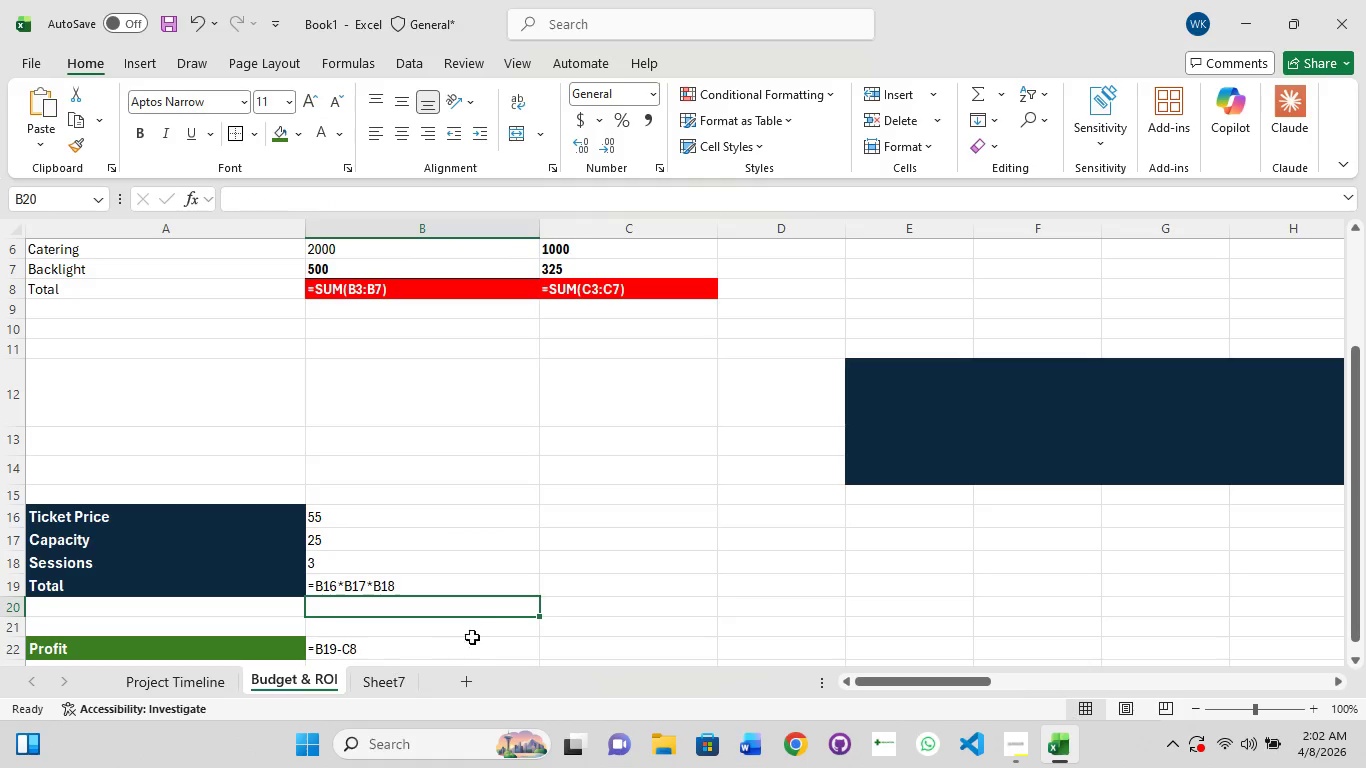 
left_click([635, 621])
 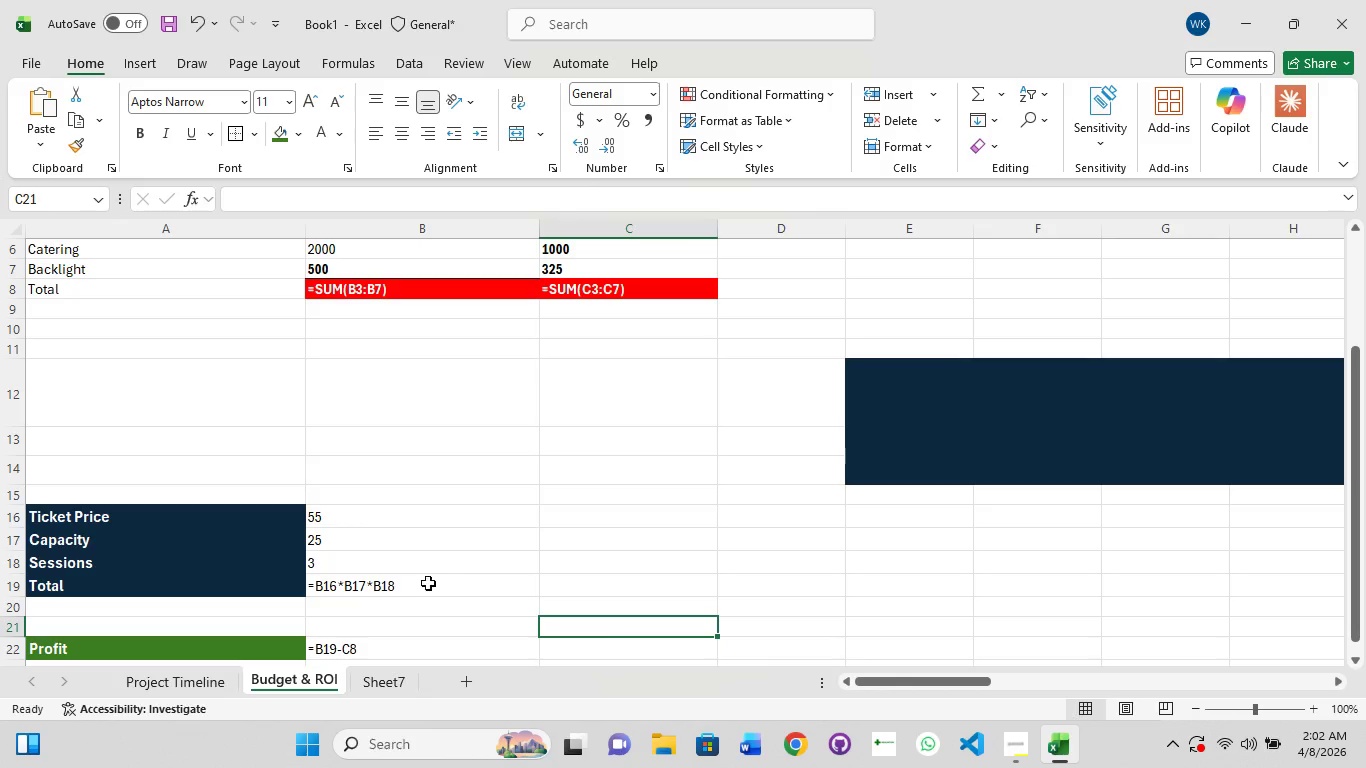 
left_click([425, 590])
 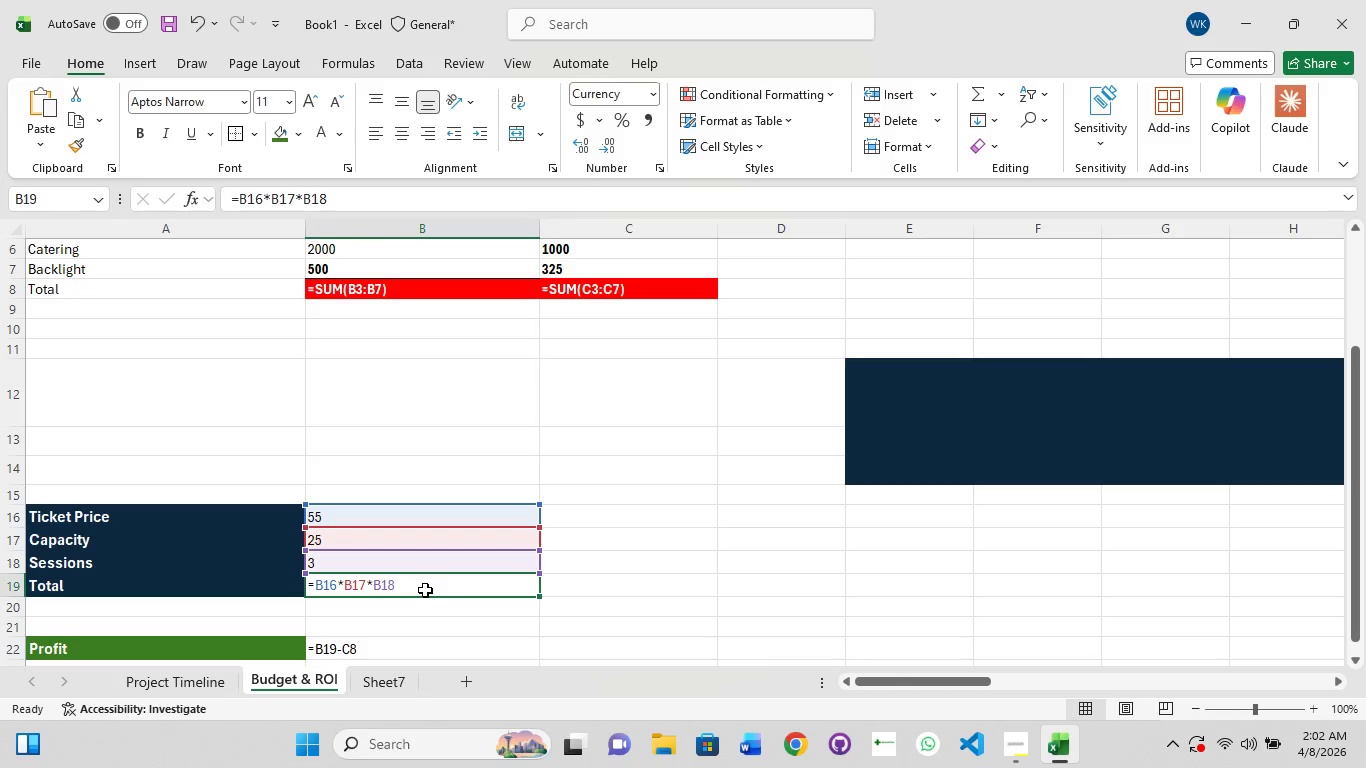 
scroll: coordinate [421, 571], scroll_direction: up, amount: 2.0
 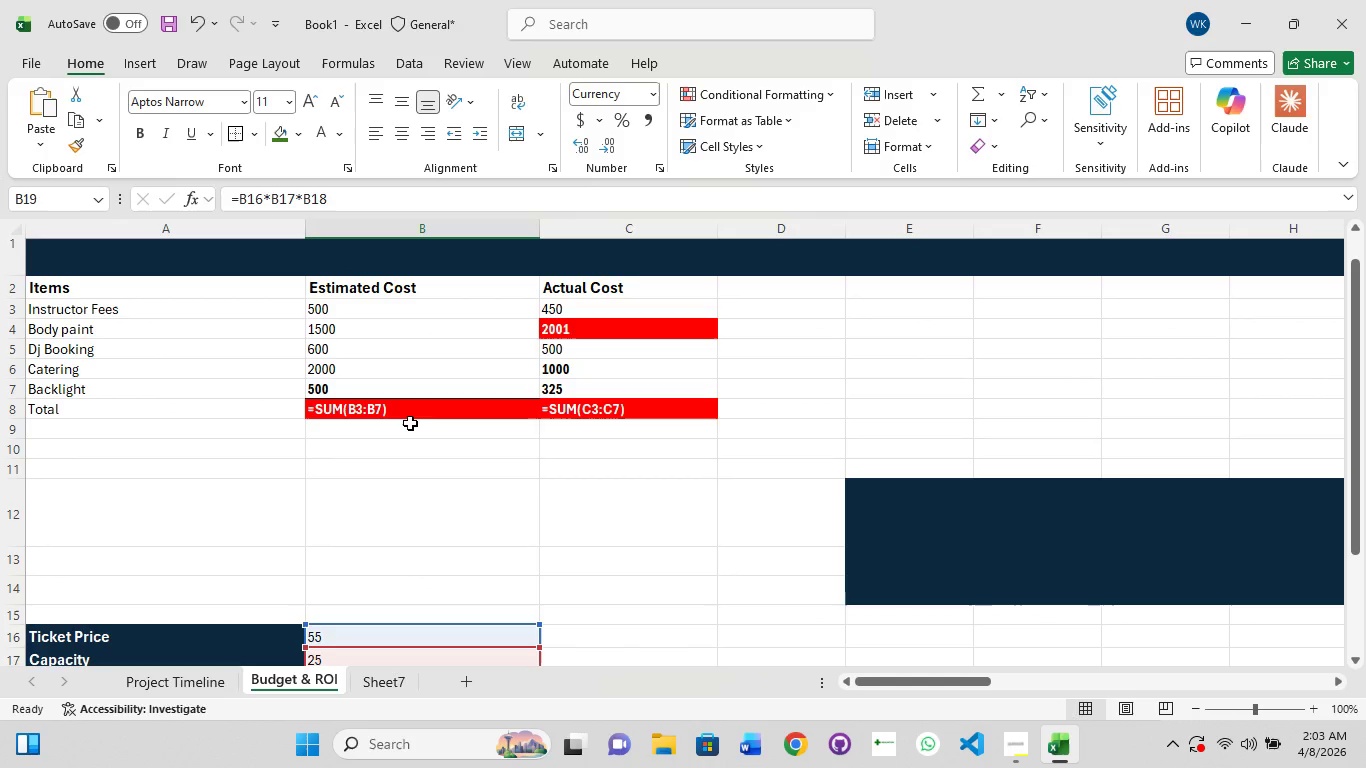 
left_click([408, 413])
 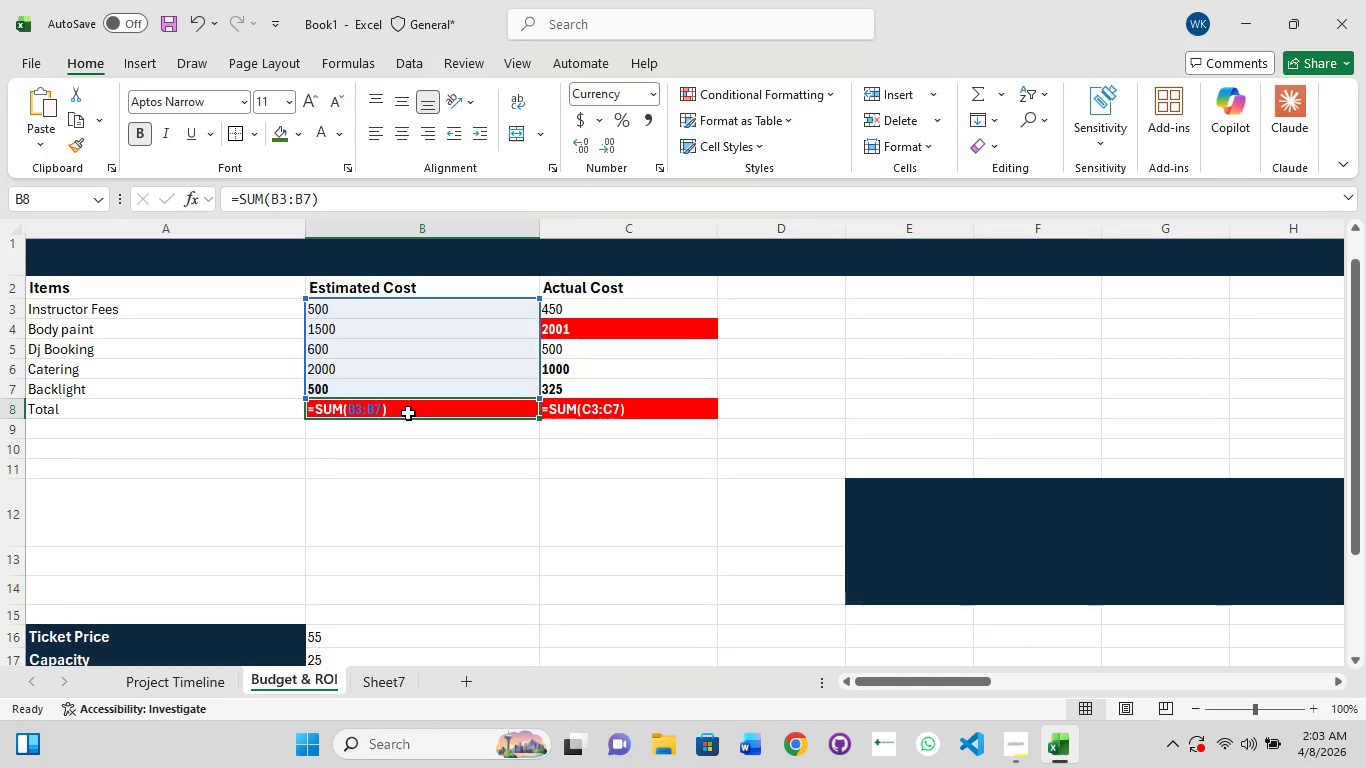 
left_click([408, 413])
 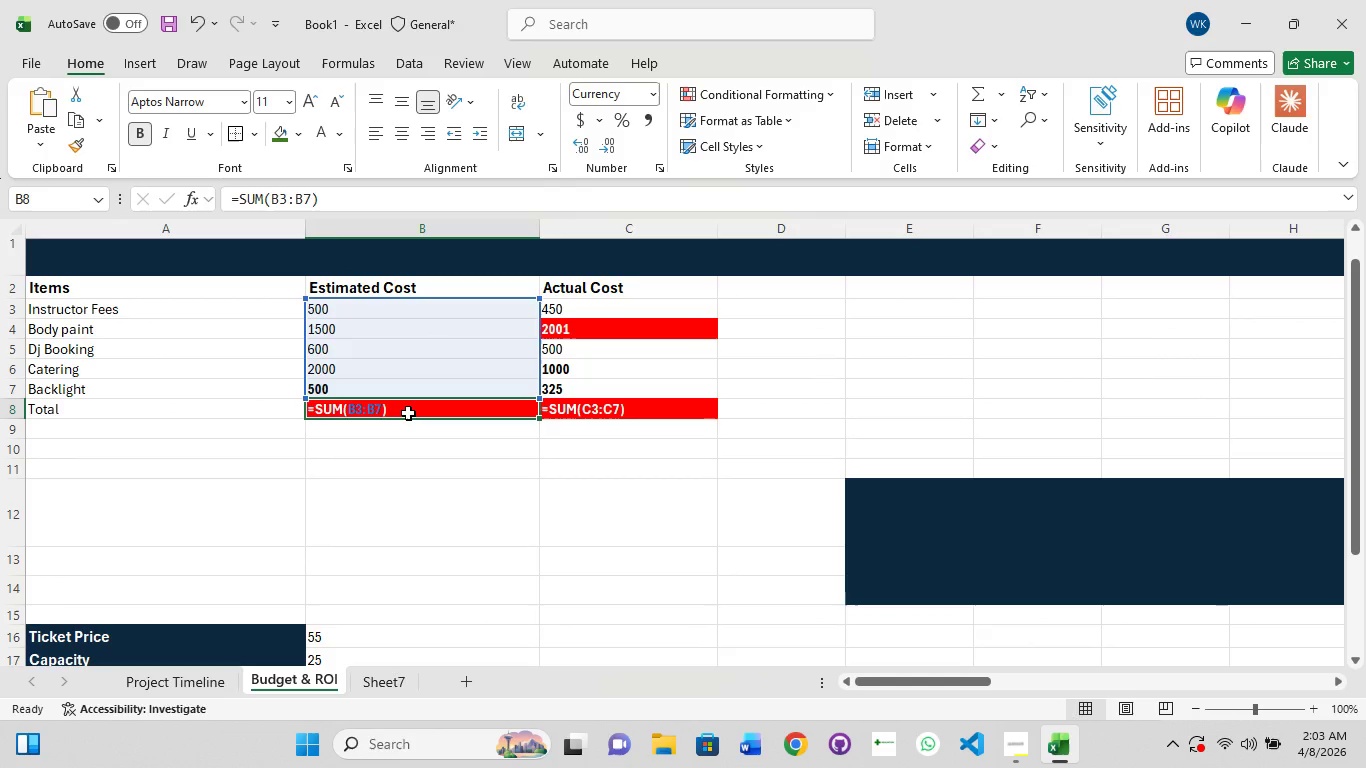 
left_click([408, 413])
 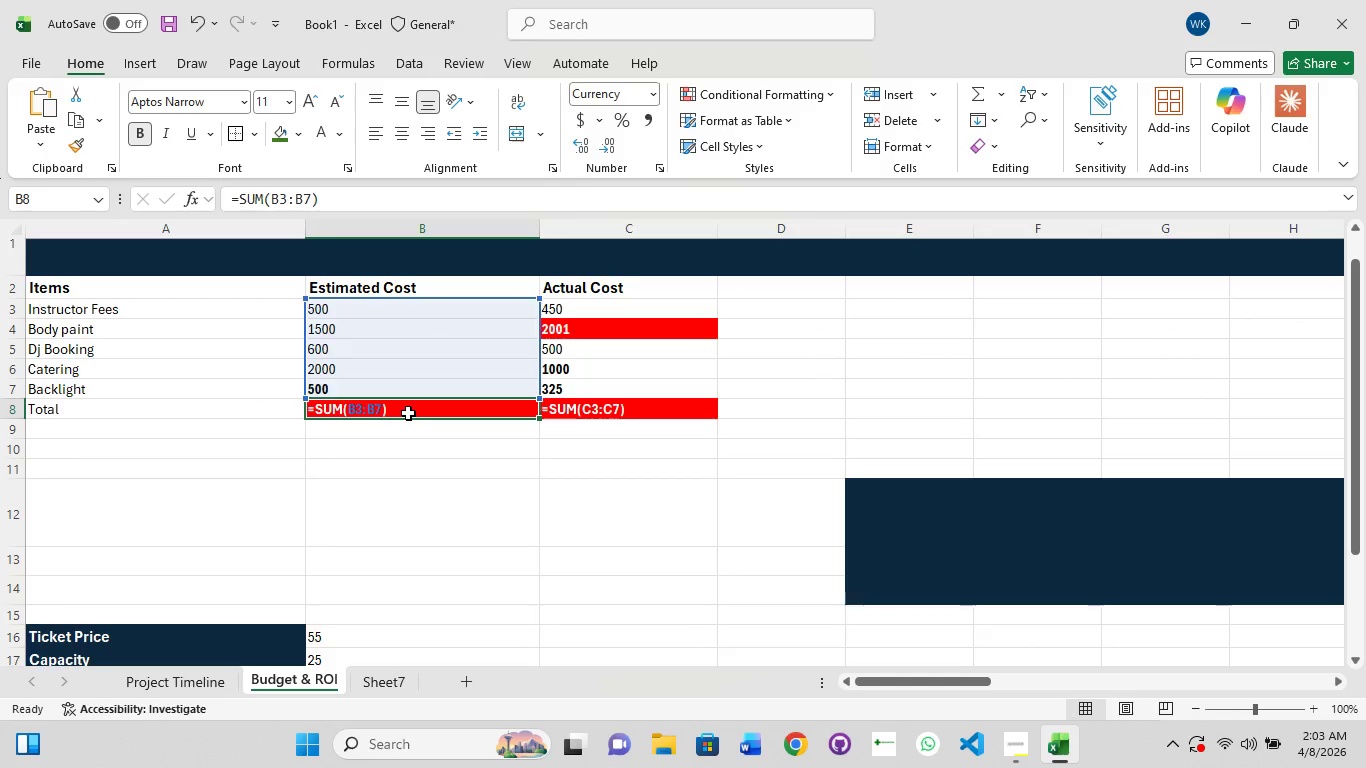 
left_click([408, 413])
 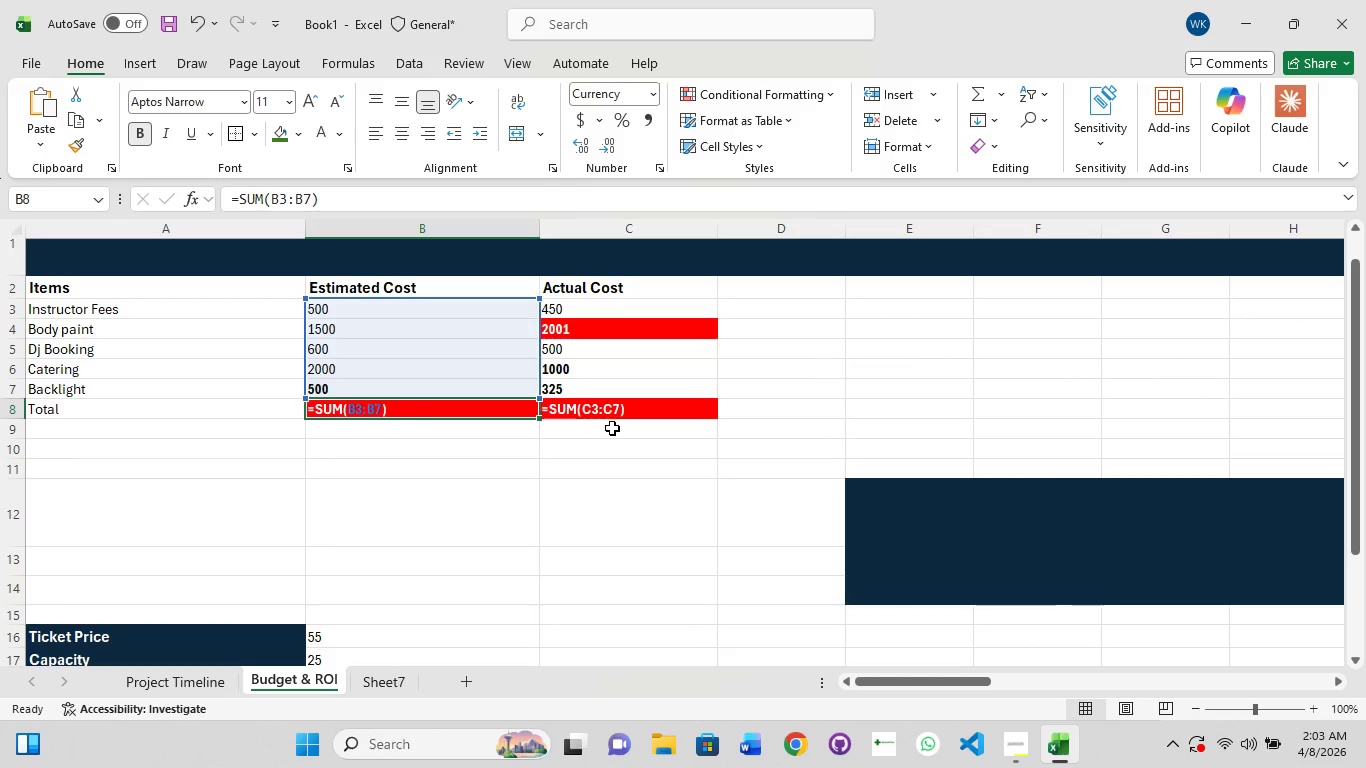 
left_click([643, 417])
 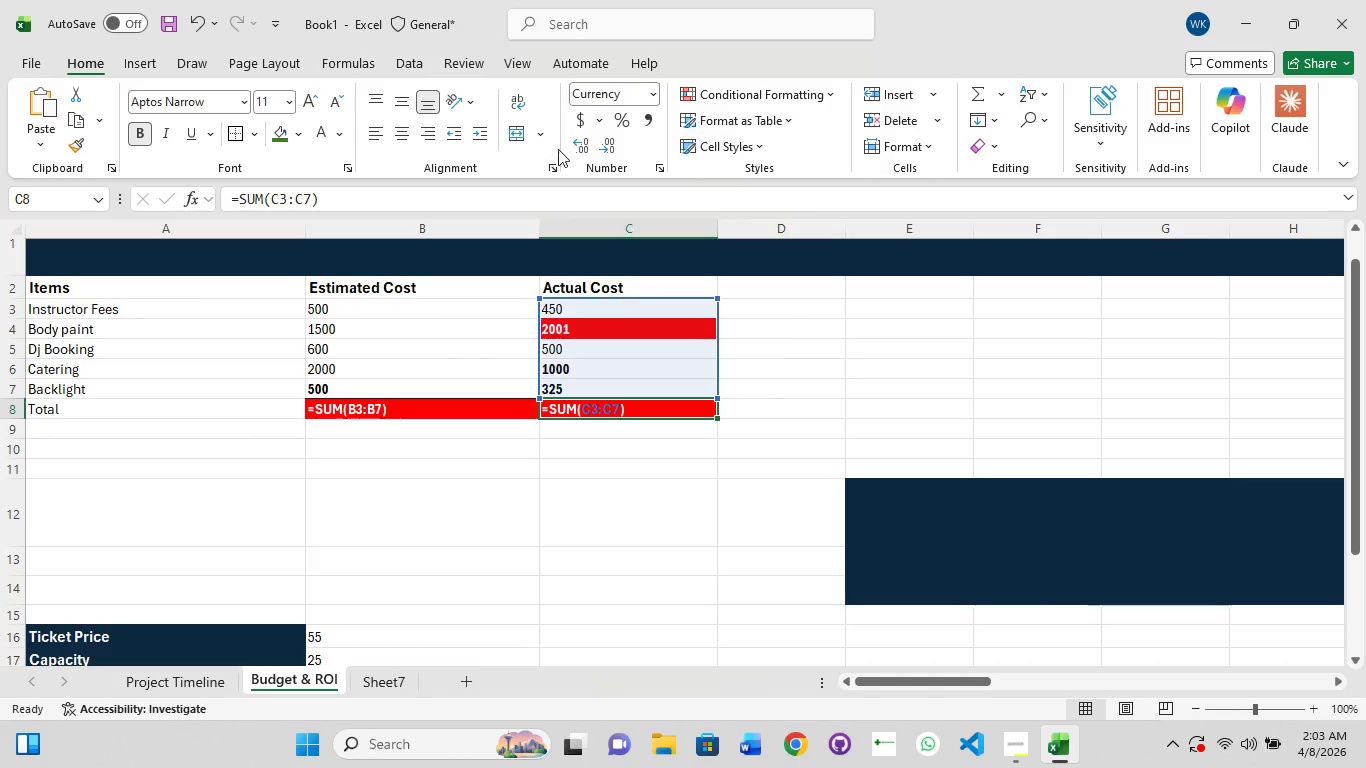 
left_click([406, 101])
 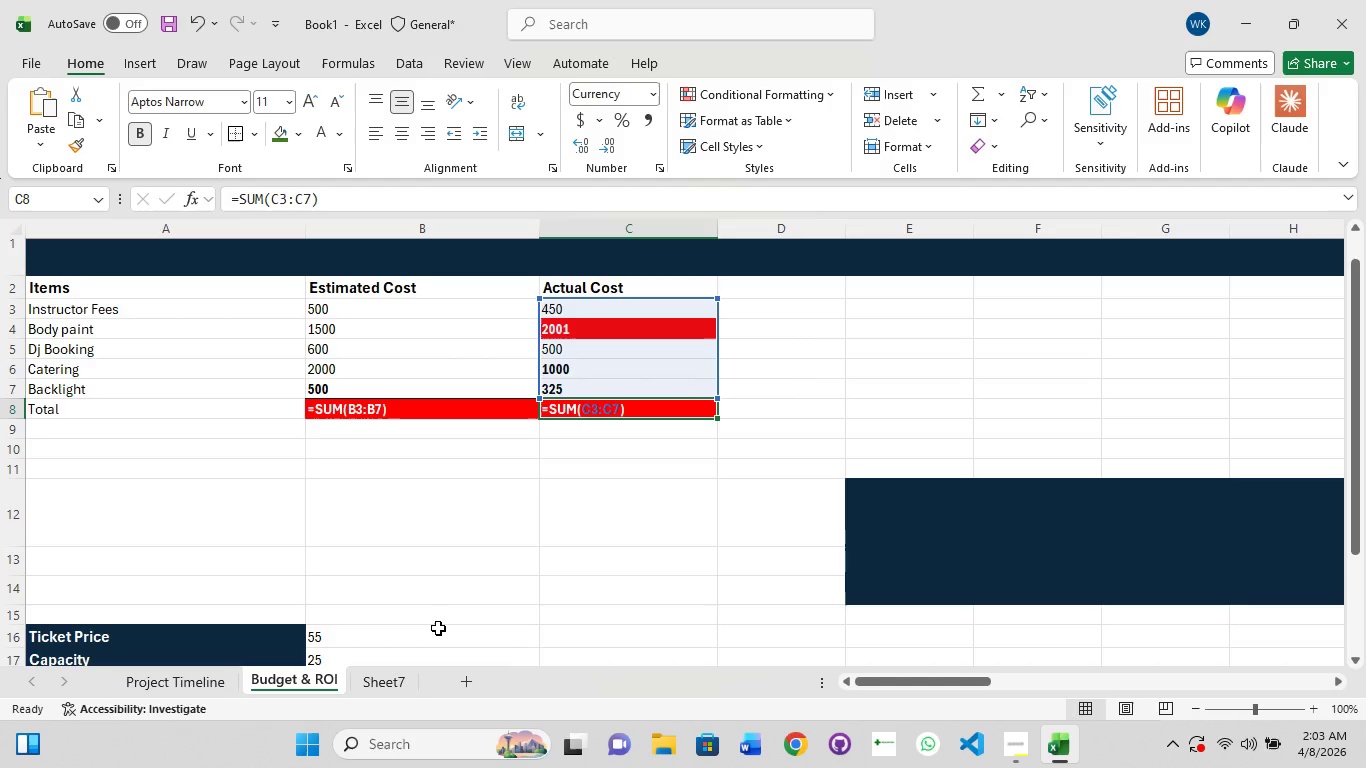 
scroll: coordinate [438, 628], scroll_direction: down, amount: 3.0
 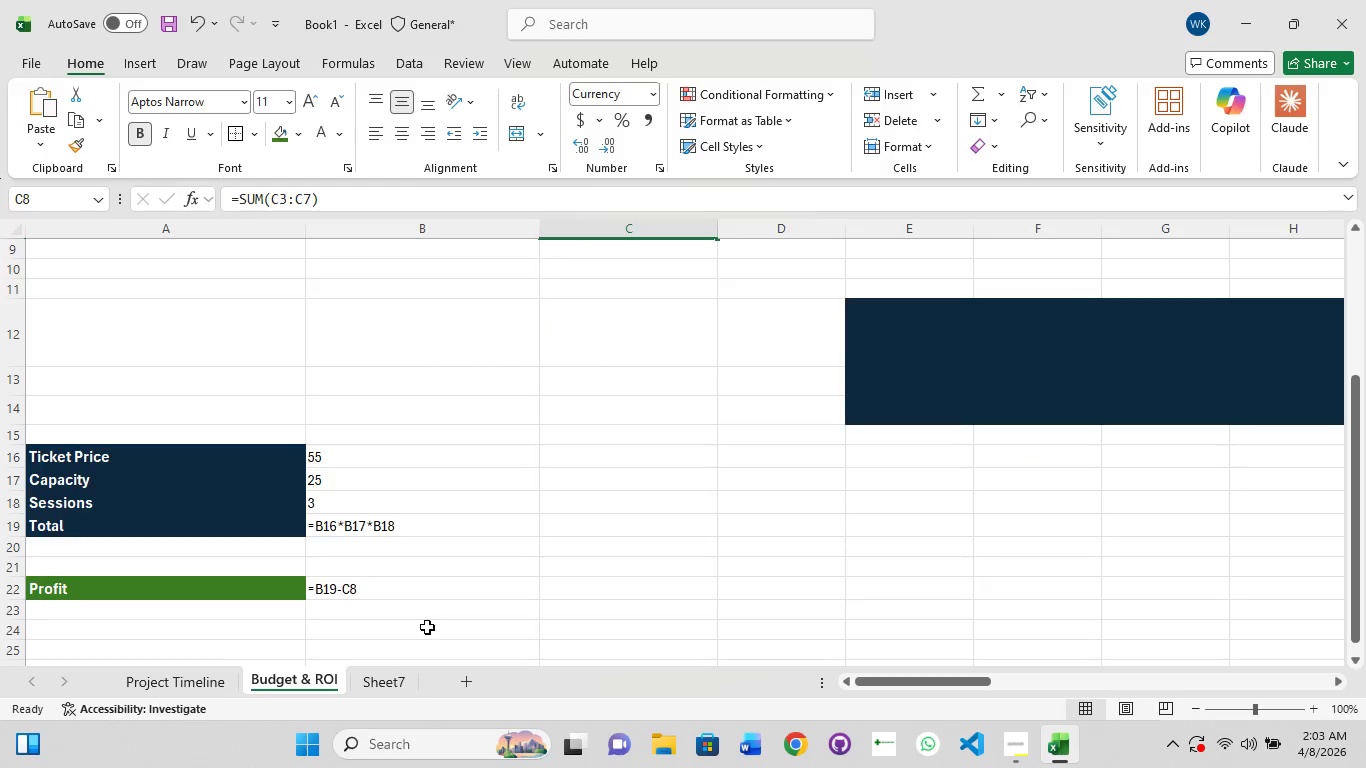 
wait(34.22)
 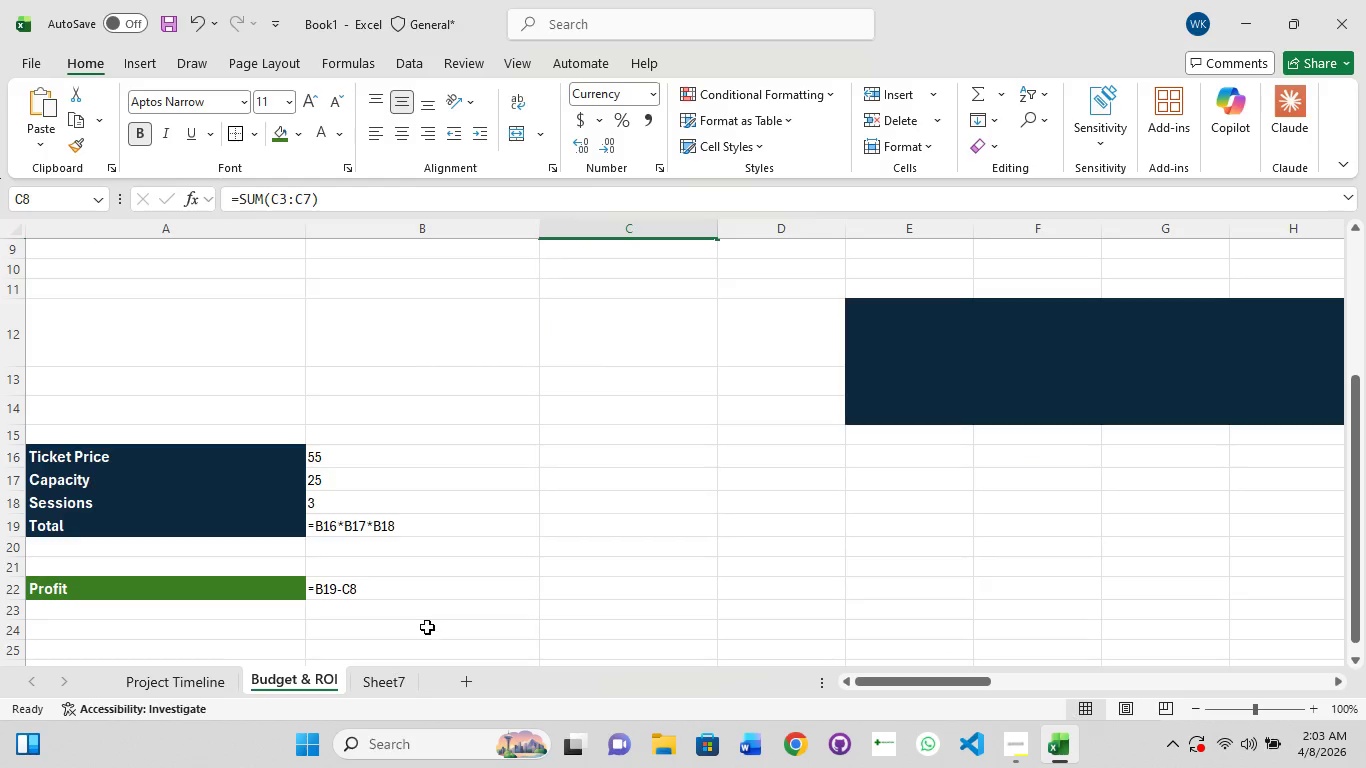 
left_click([302, 684])
 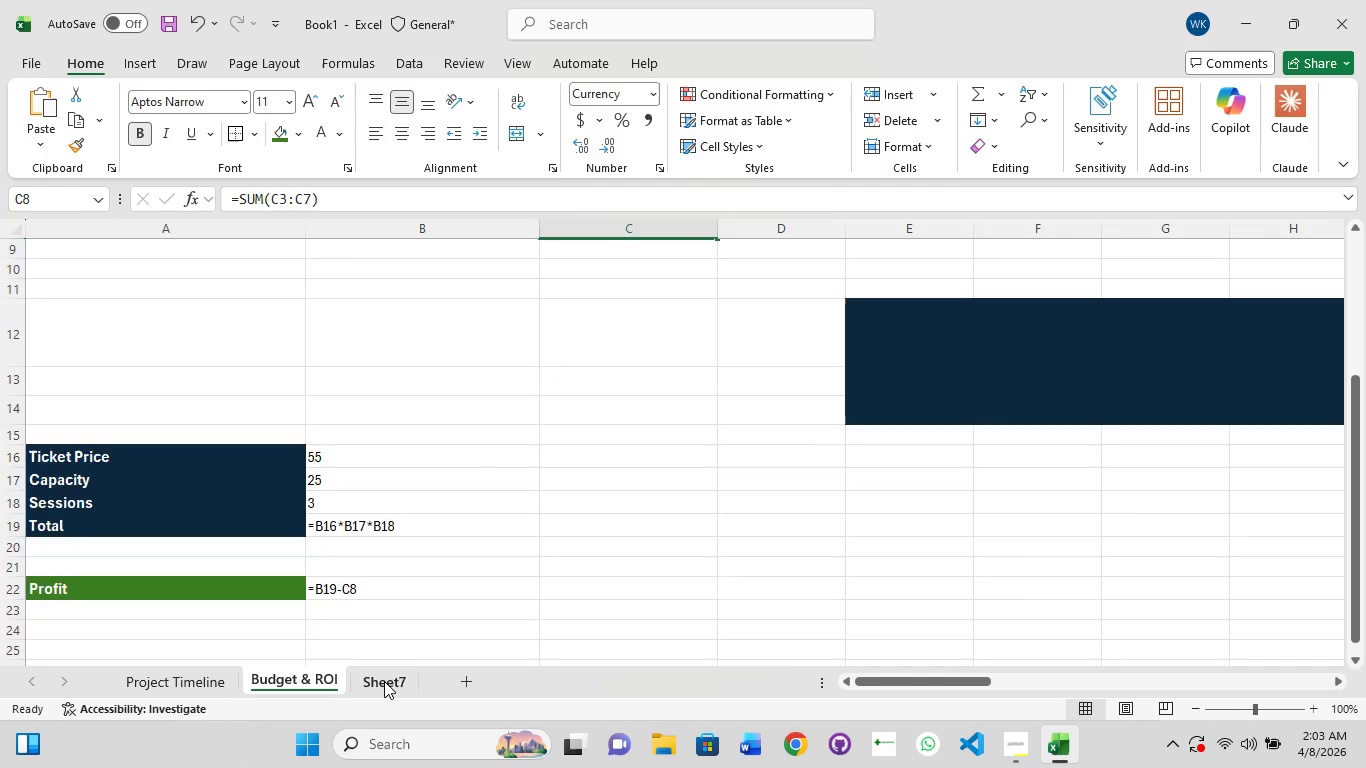 
left_click([384, 681])
 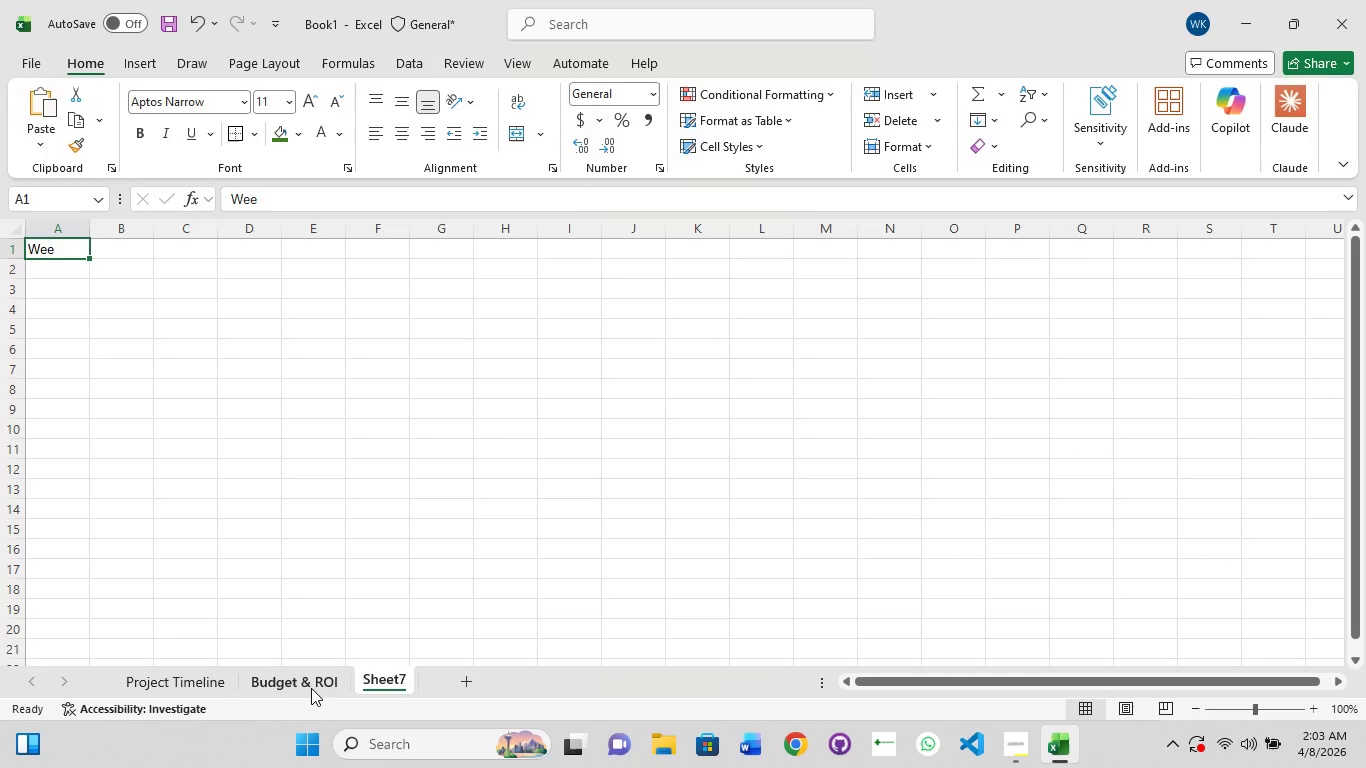 
left_click([307, 688])
 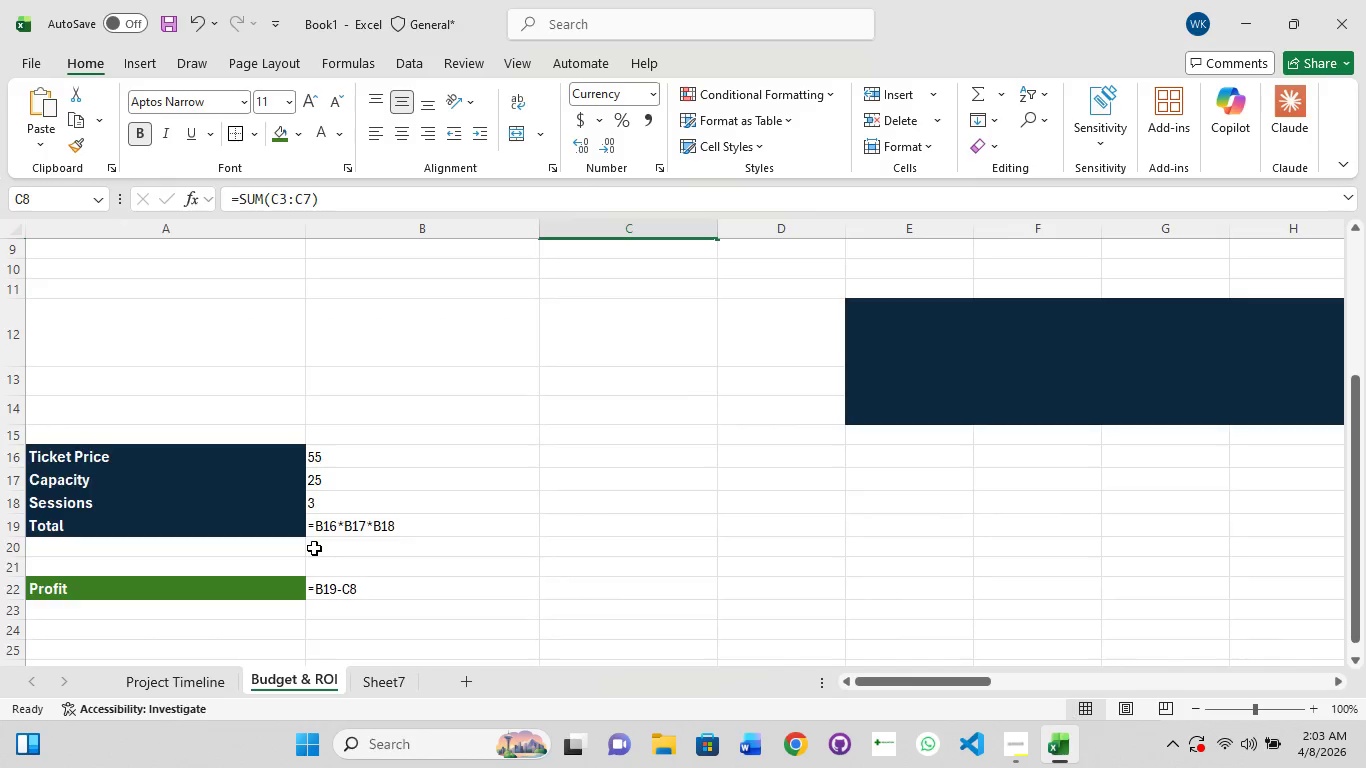 
scroll: coordinate [314, 548], scroll_direction: up, amount: 3.0
 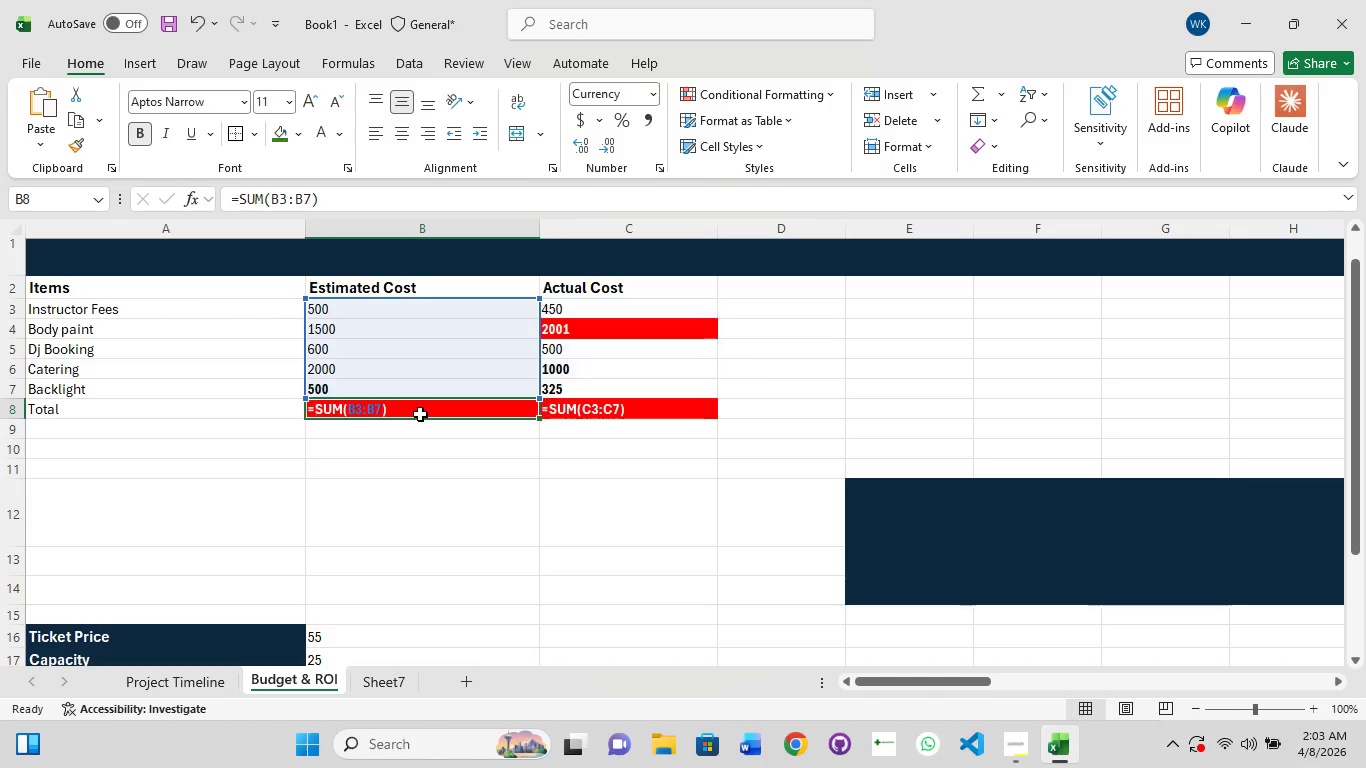 
wait(12.25)
 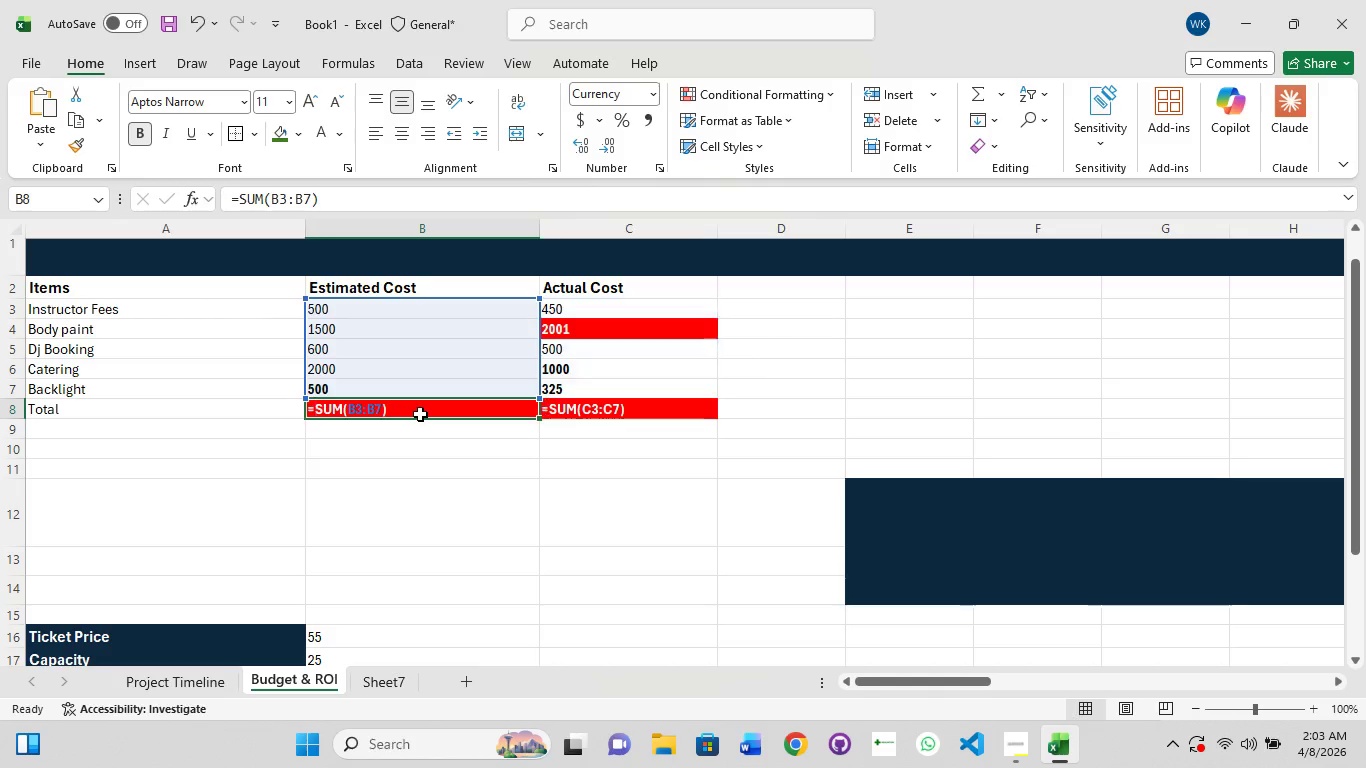 
left_click([440, 445])
 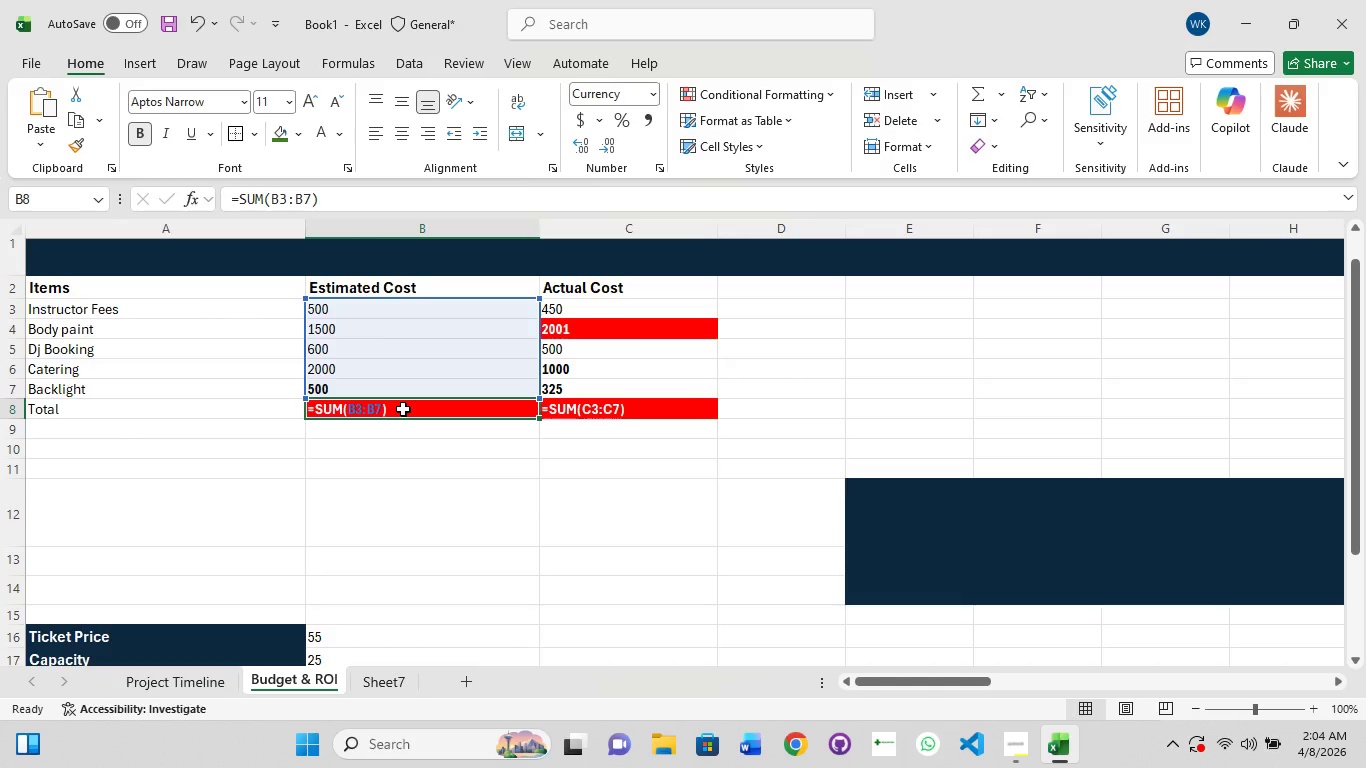 
left_click([403, 409])
 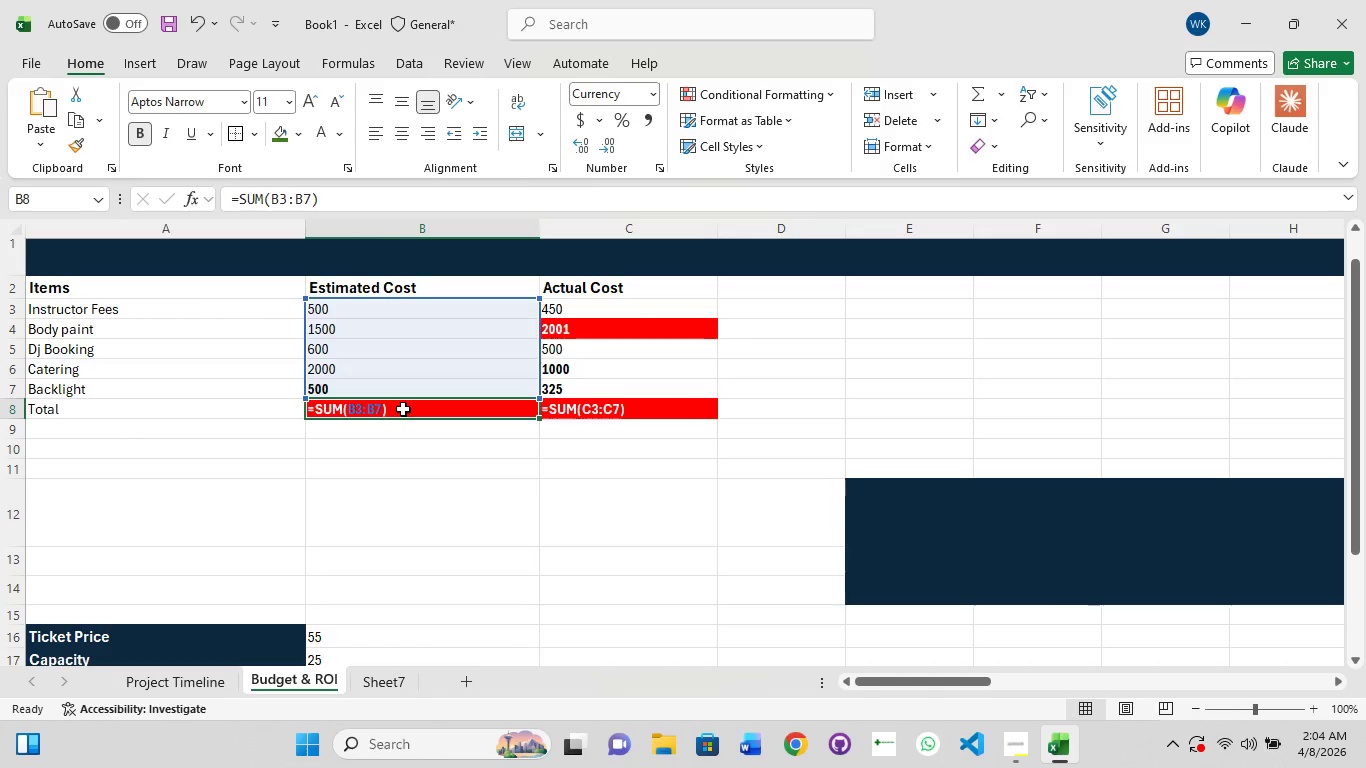 
left_click([403, 409])
 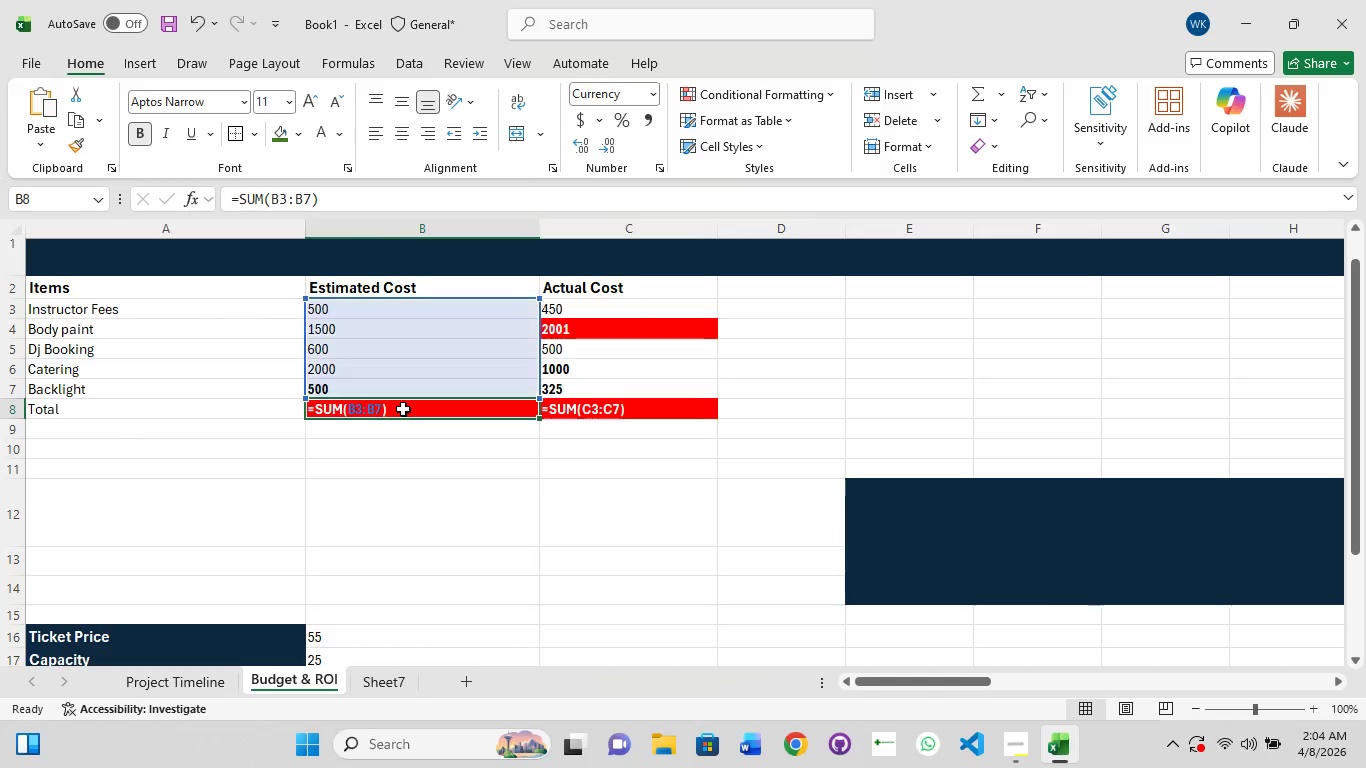 
left_click([403, 409])
 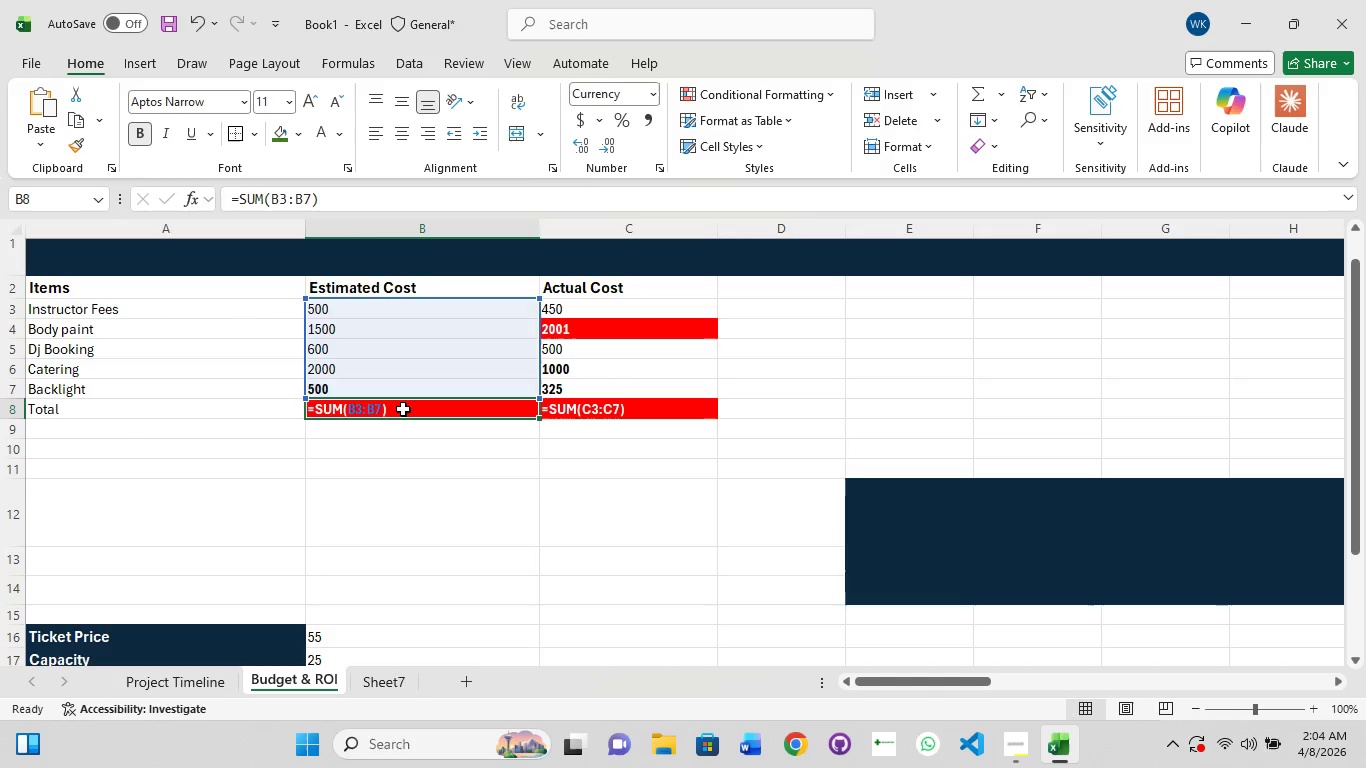 
left_click([403, 409])
 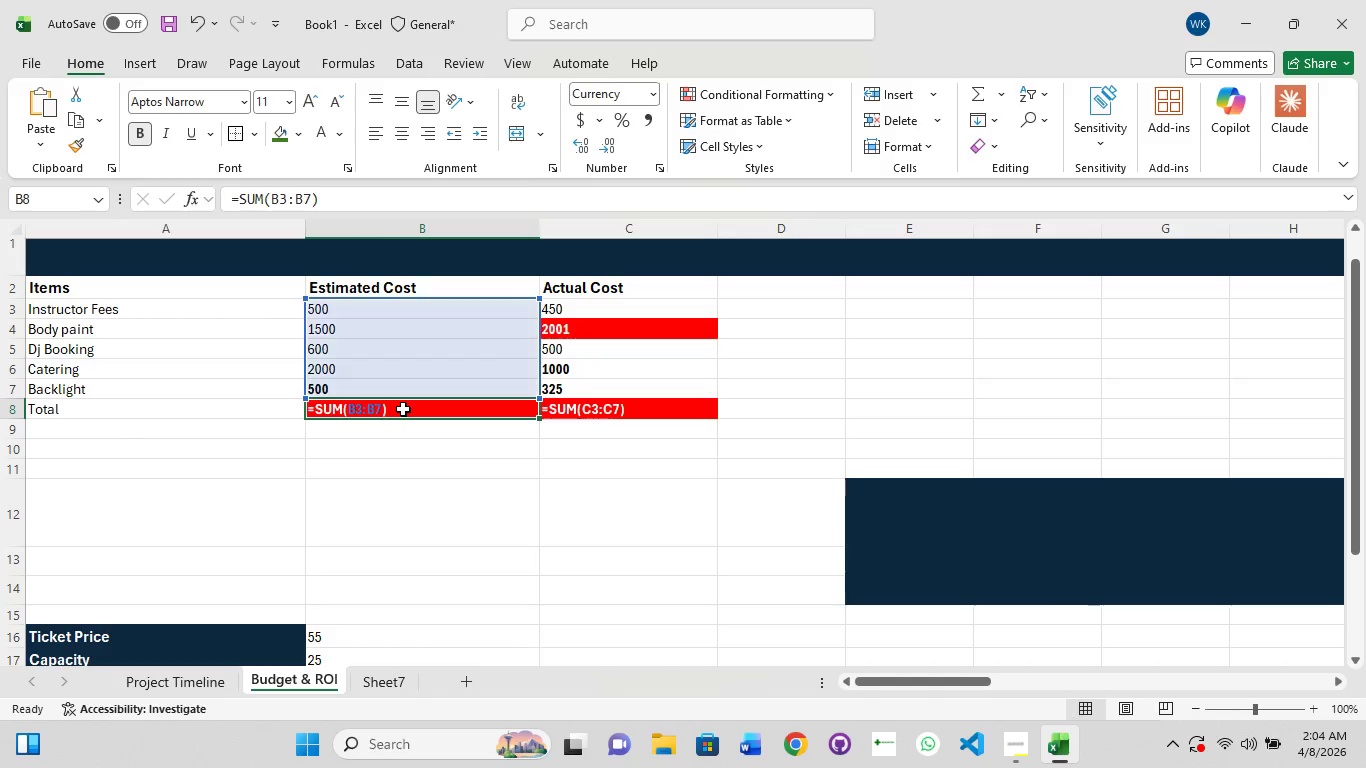 
left_click([403, 409])
 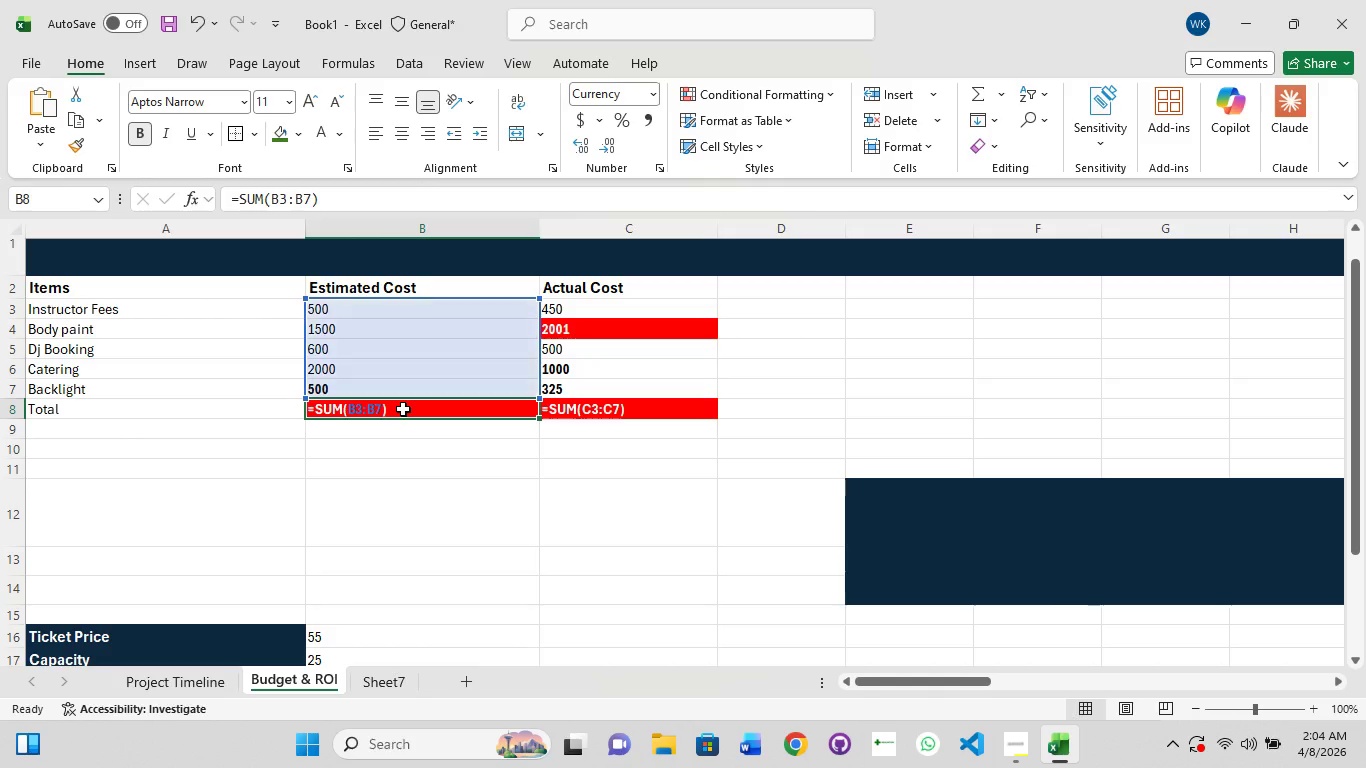 
left_click([403, 409])
 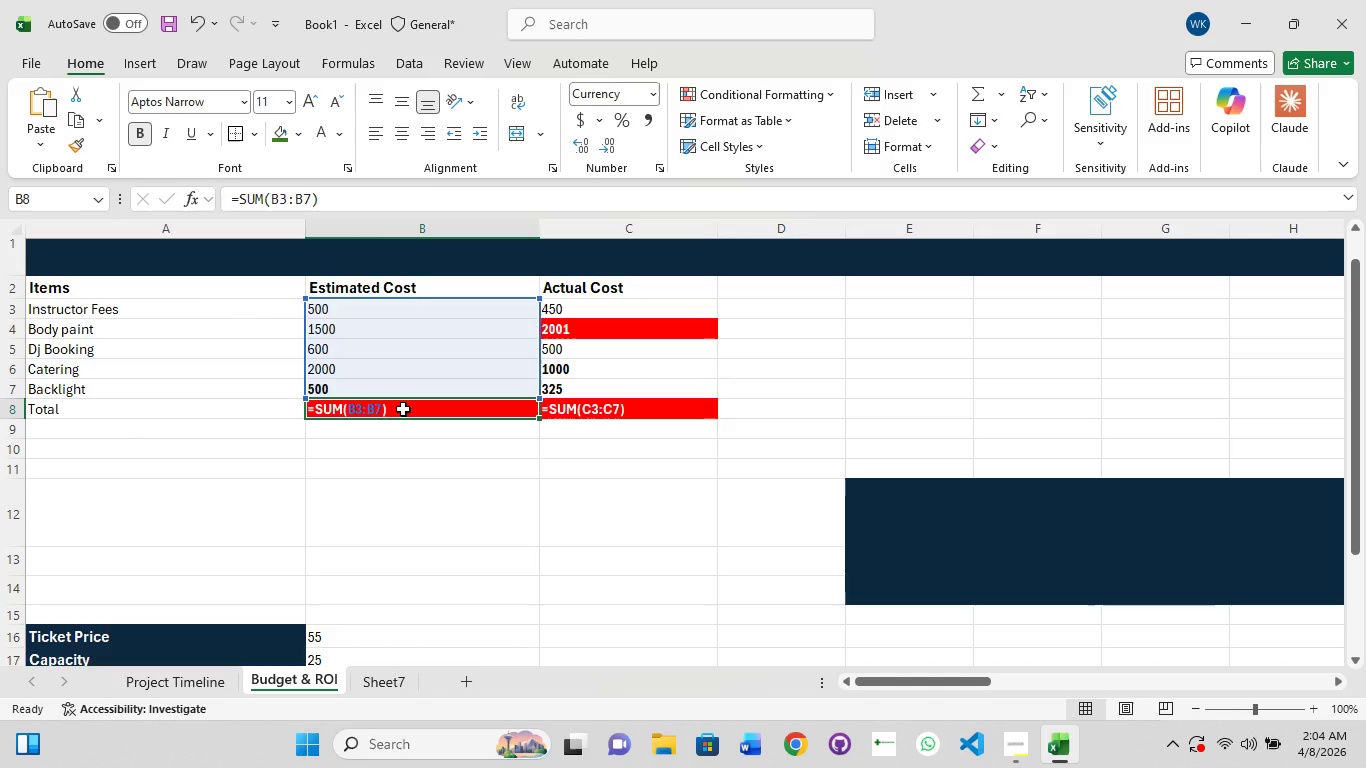 
key(Control+S)
 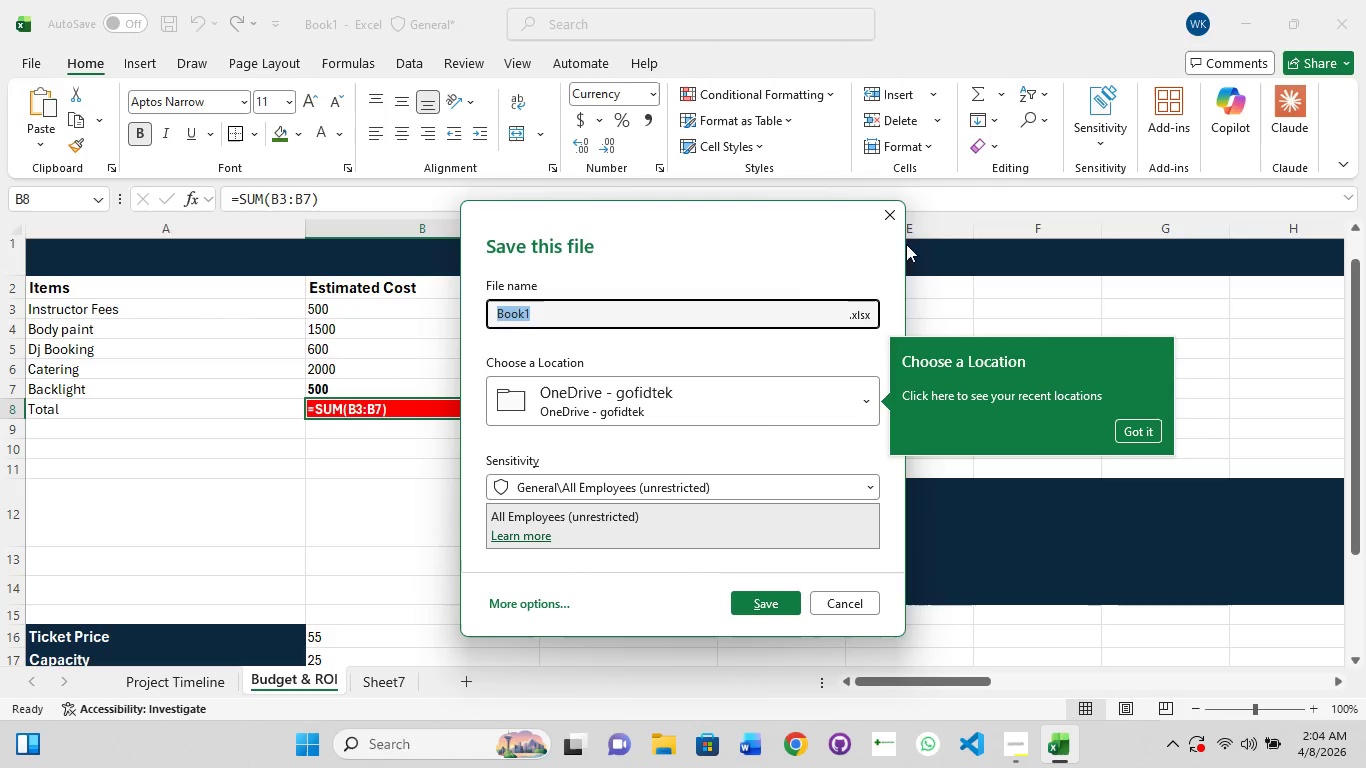 
left_click([885, 217])
 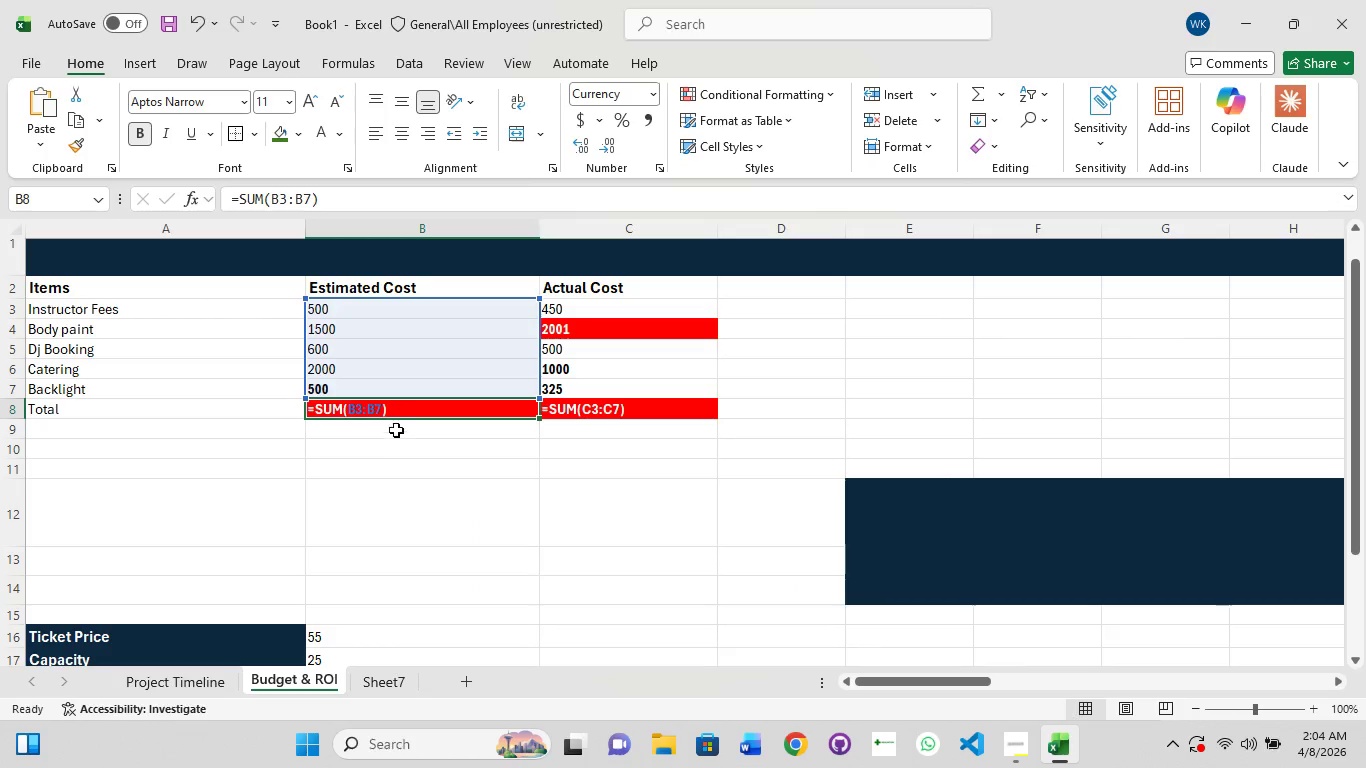 
left_click([427, 433])
 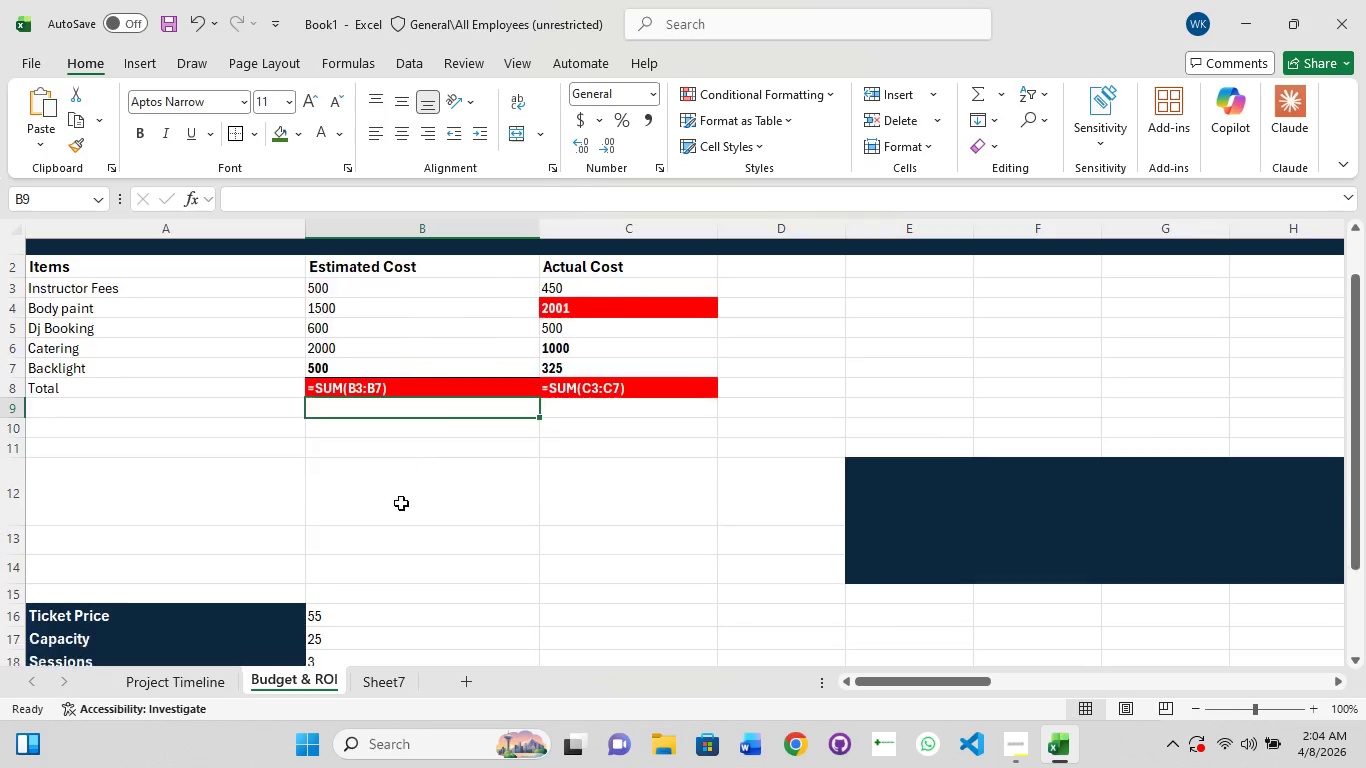 
scroll: coordinate [390, 547], scroll_direction: down, amount: 8.0
 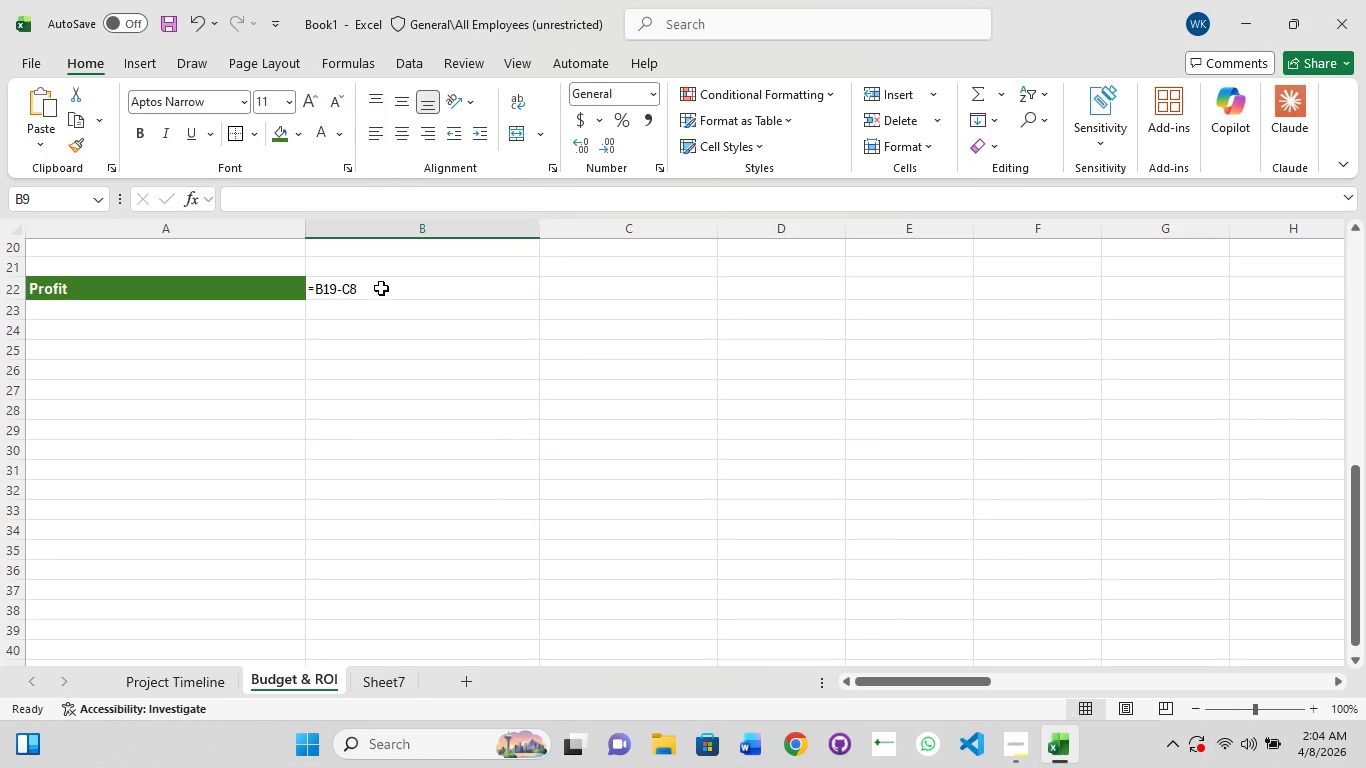 
left_click([381, 288])
 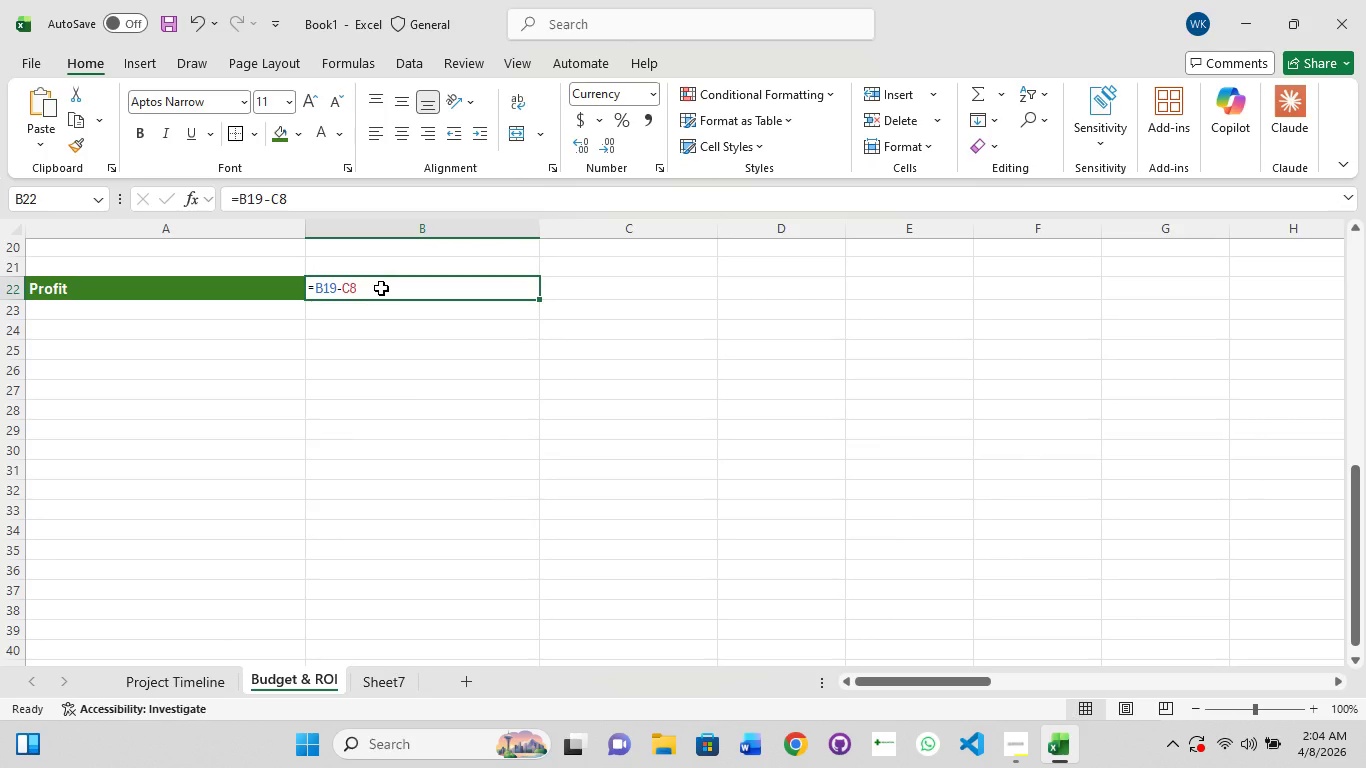 
scroll: coordinate [381, 288], scroll_direction: up, amount: 2.0
 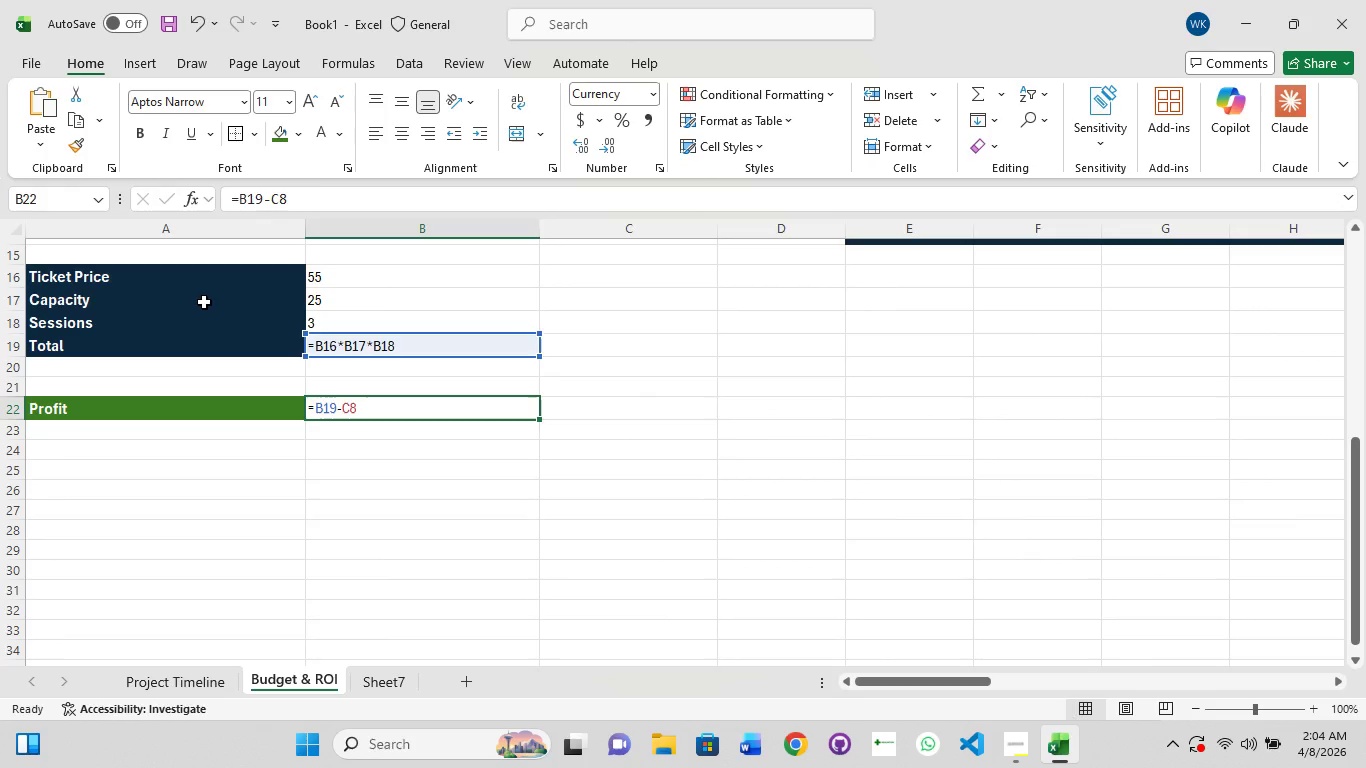 
left_click([204, 302])
 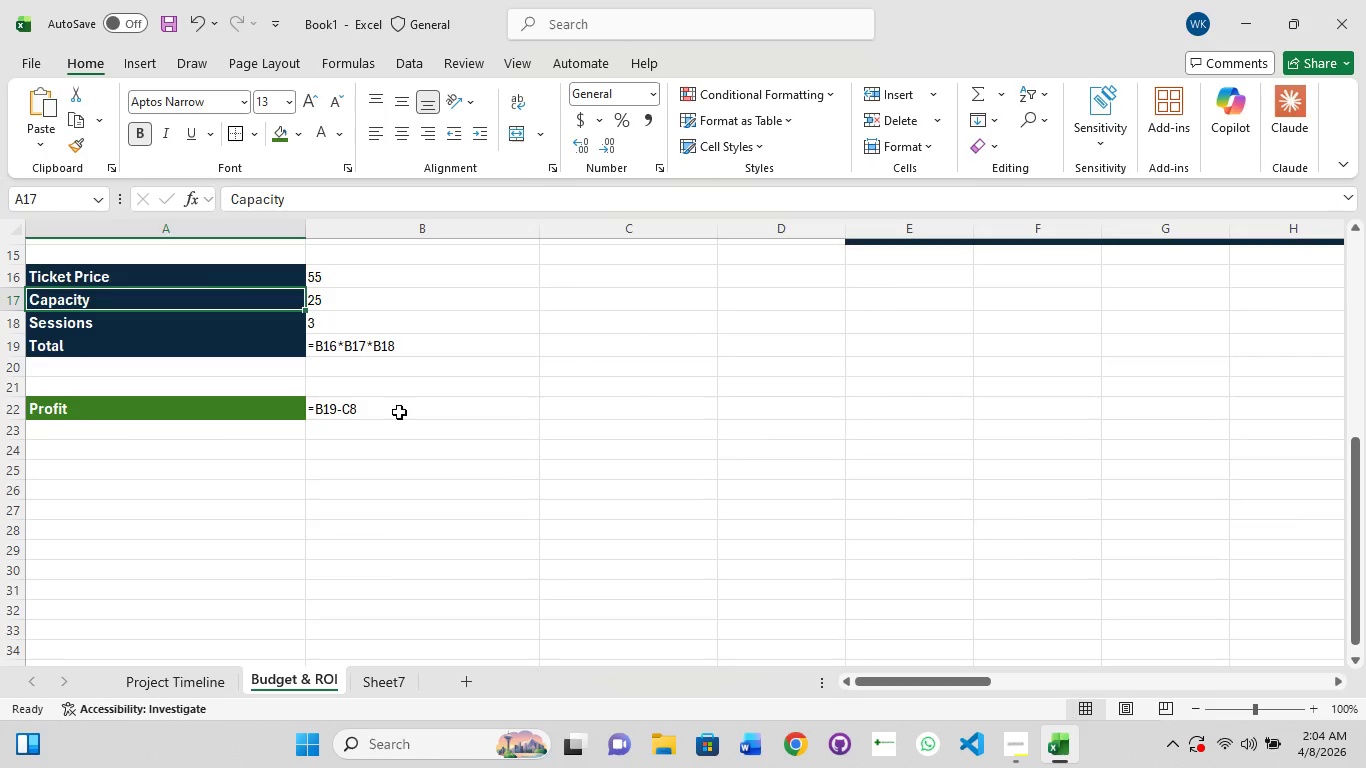 
left_click([406, 414])
 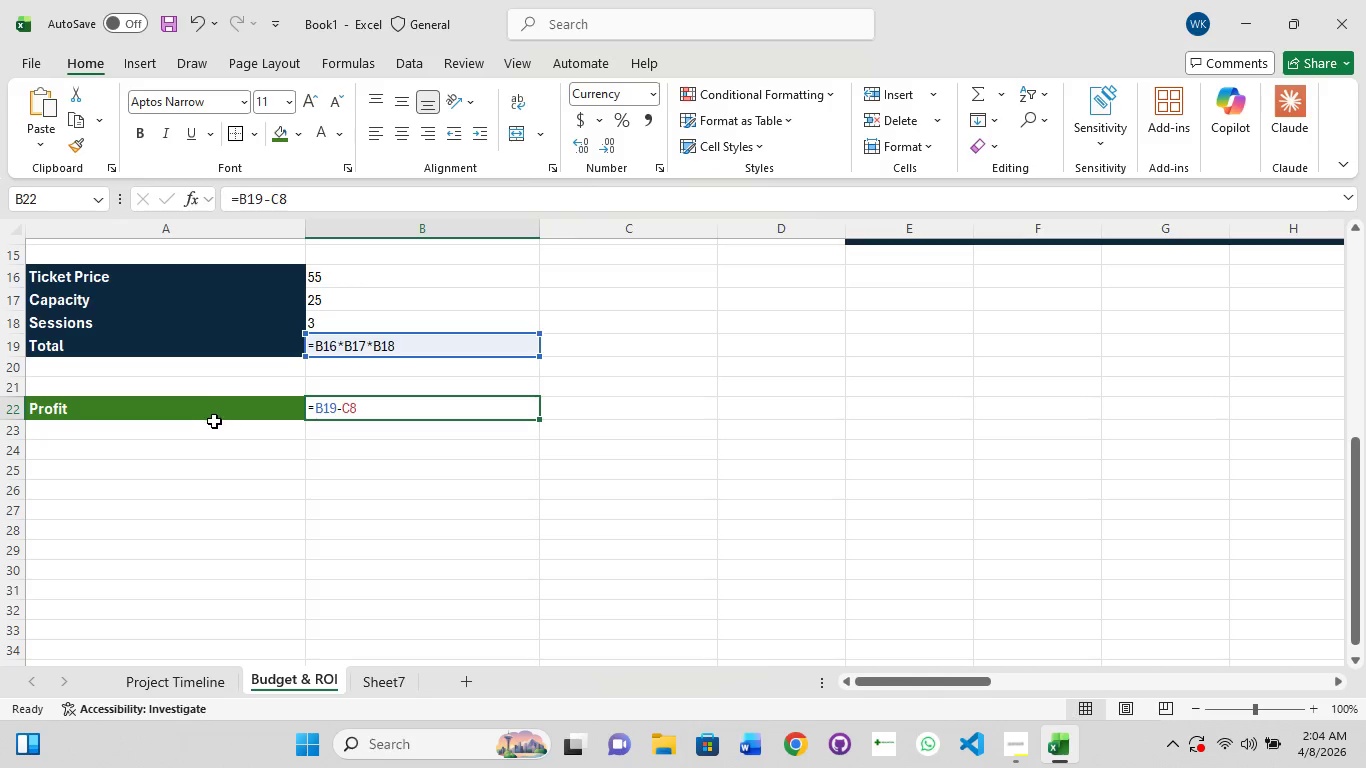 
left_click([214, 421])
 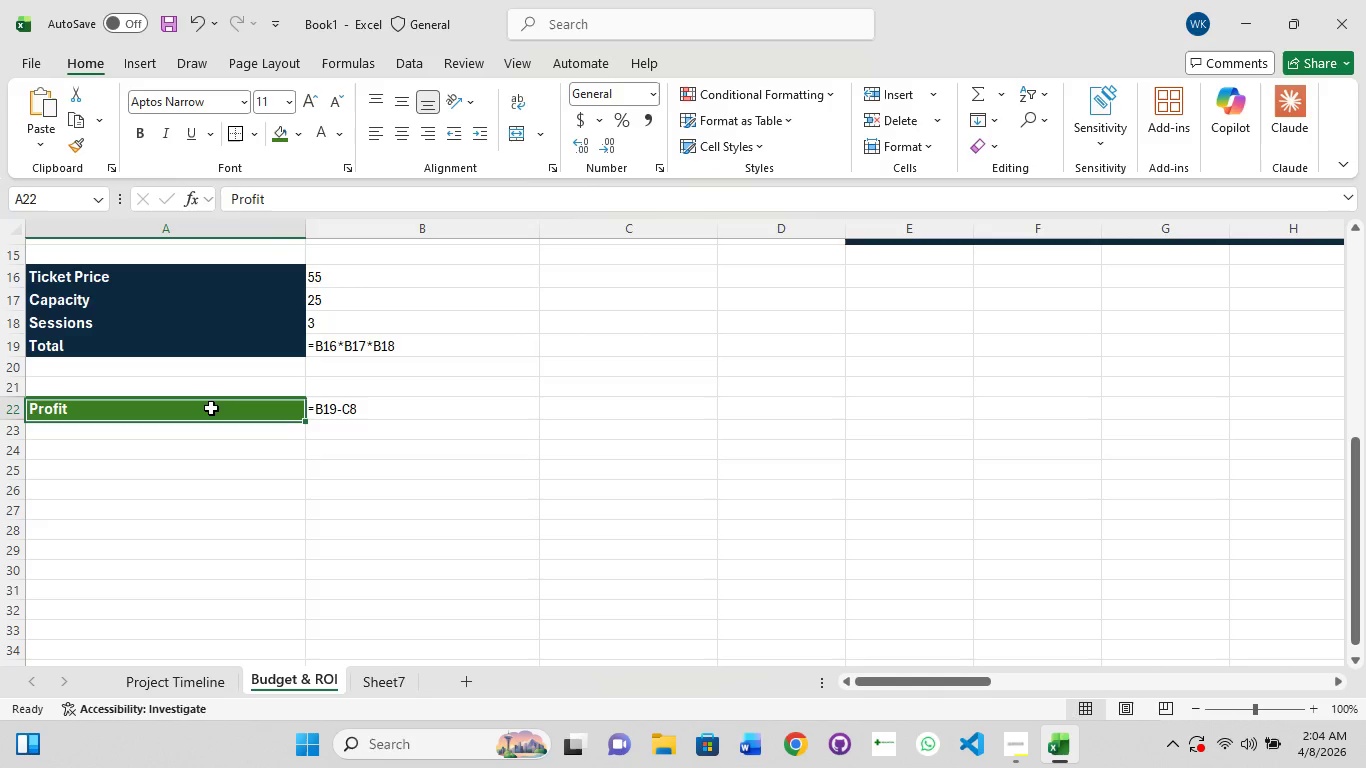 
left_click([211, 408])
 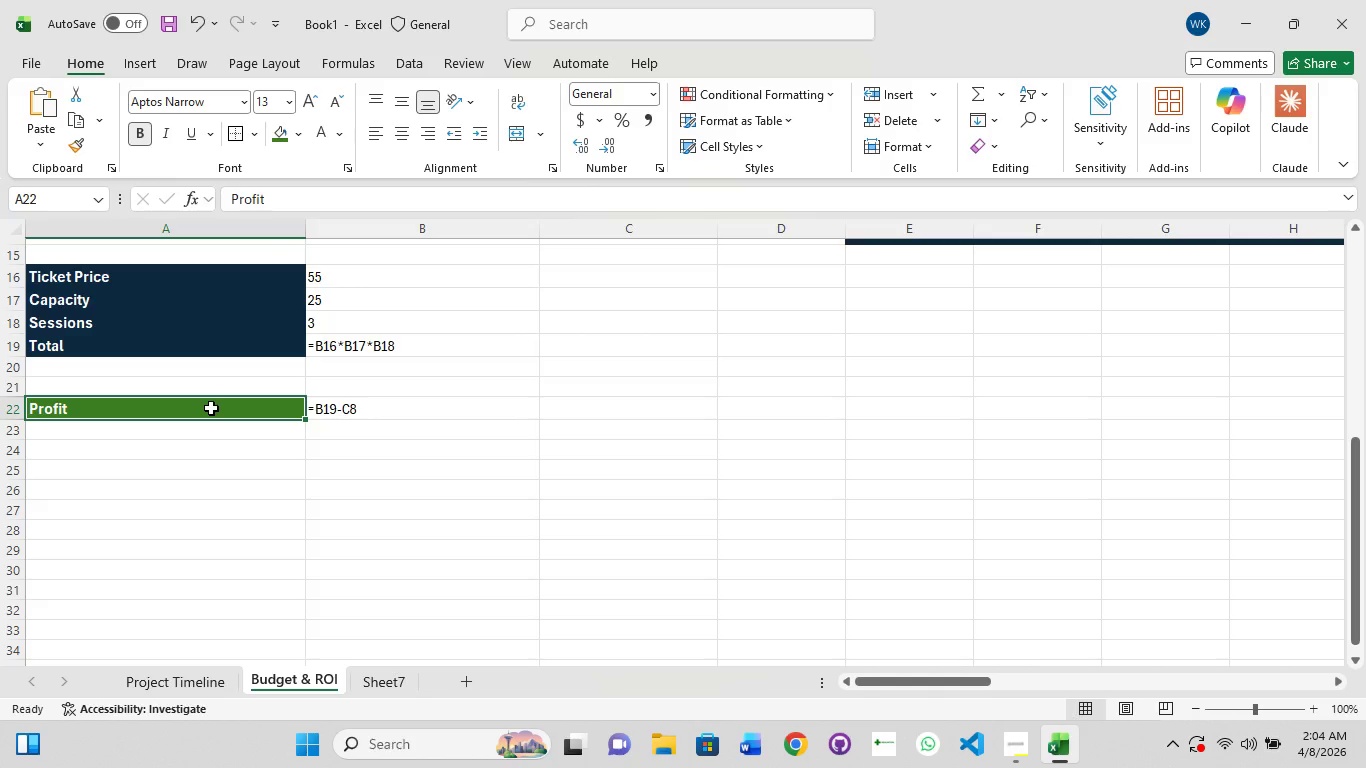 
key(Control+Z)
 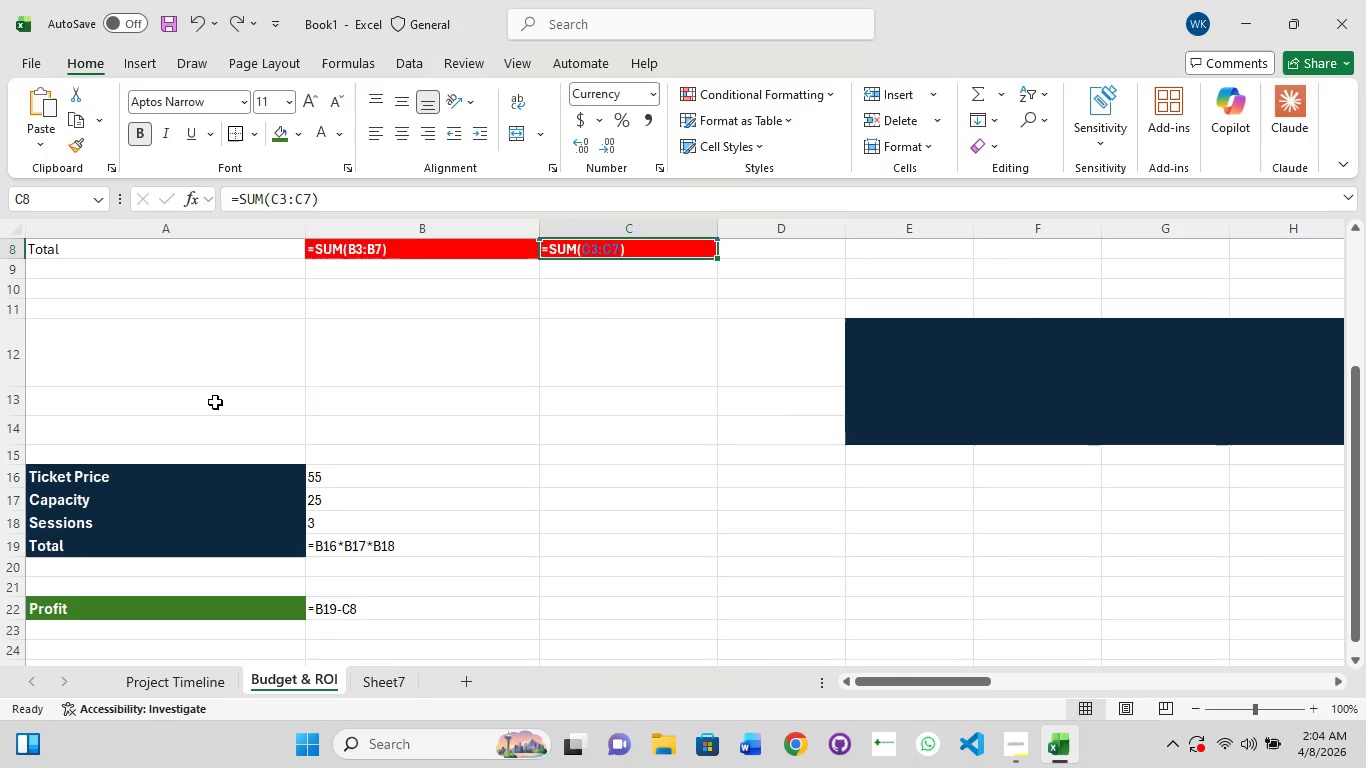 
key(Control+Z)
 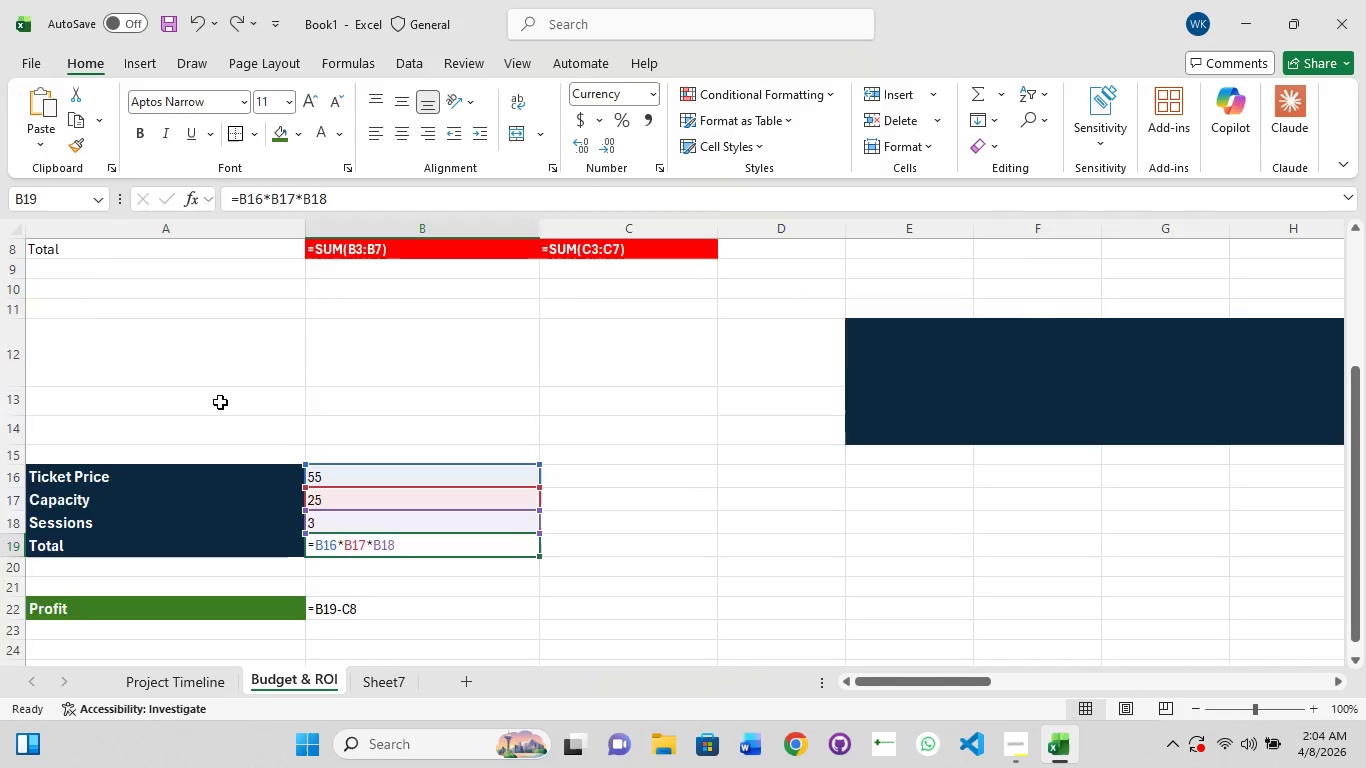 
key(Control+Z)
 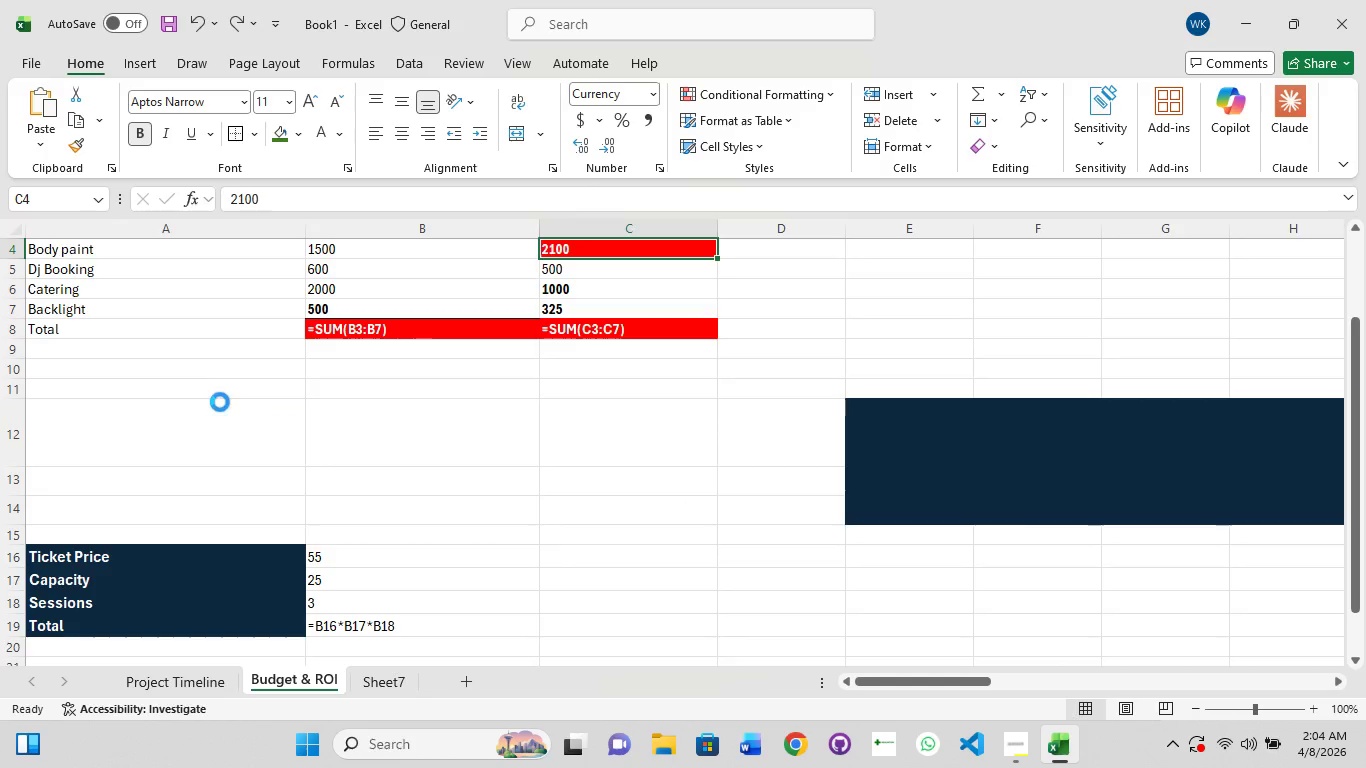 
key(Control+Z)
 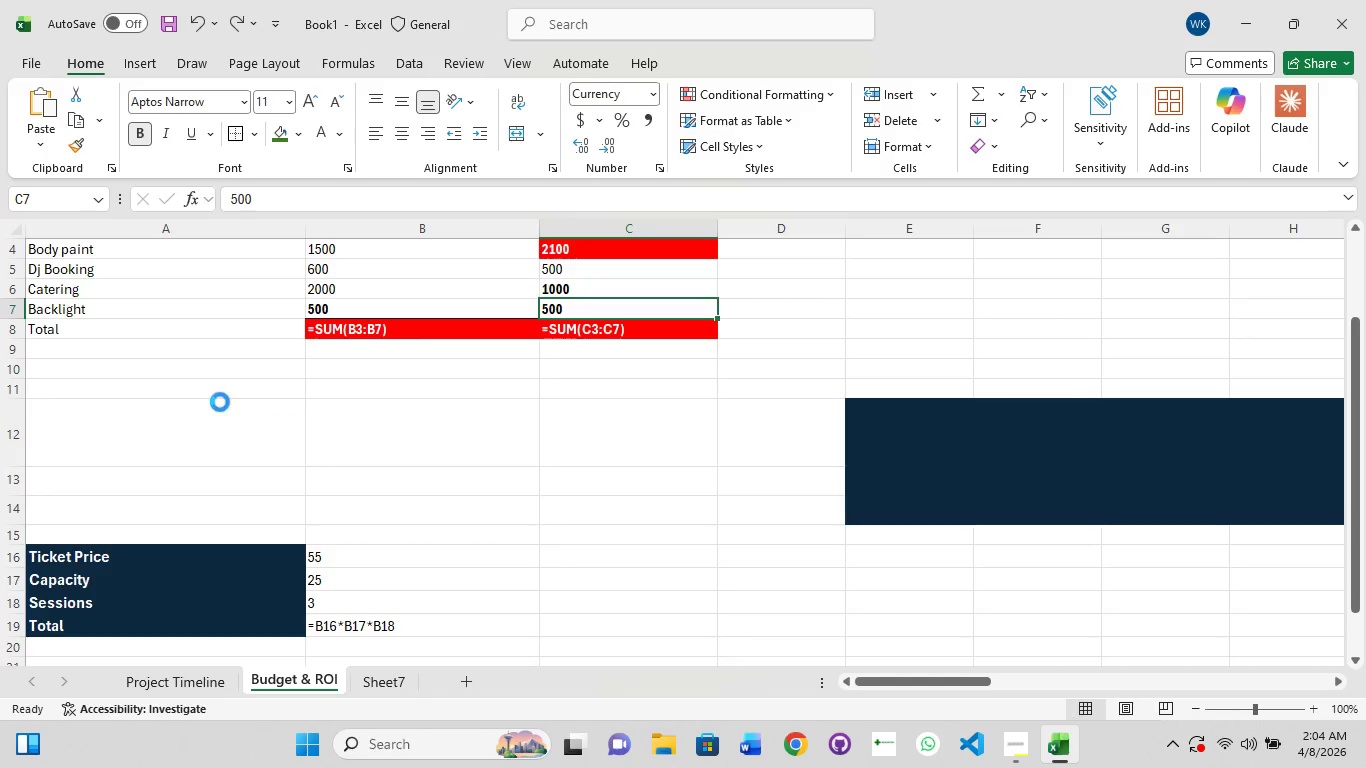 
key(Control+Z)
 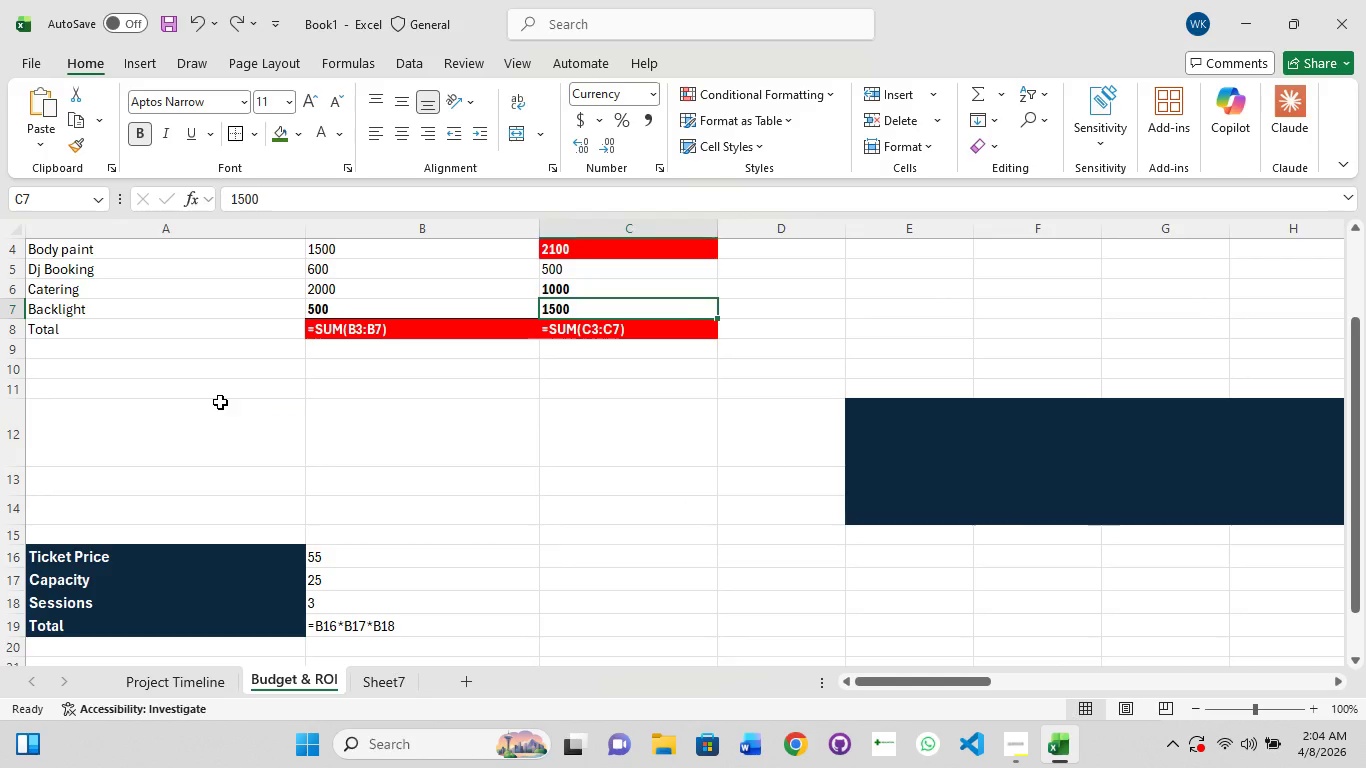 
key(Control+Z)
 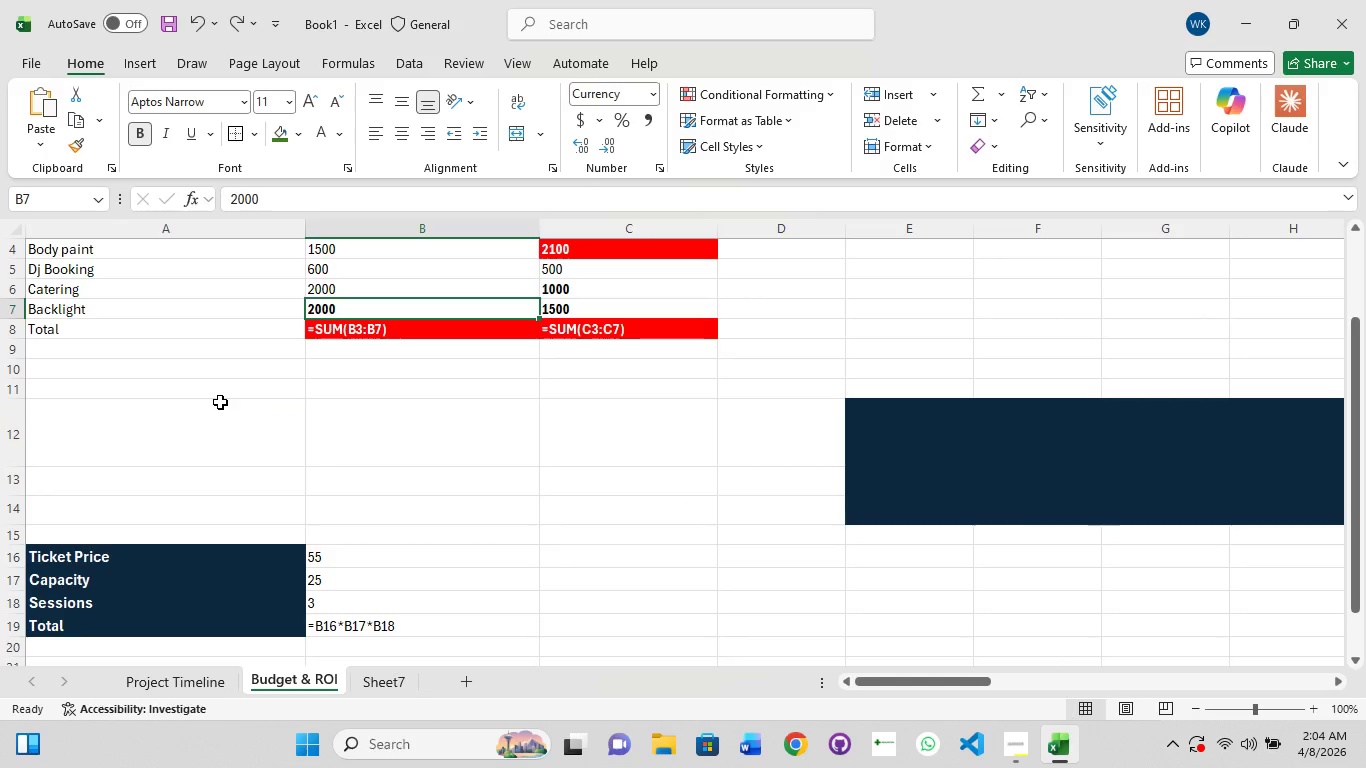 
key(Control+Z)
 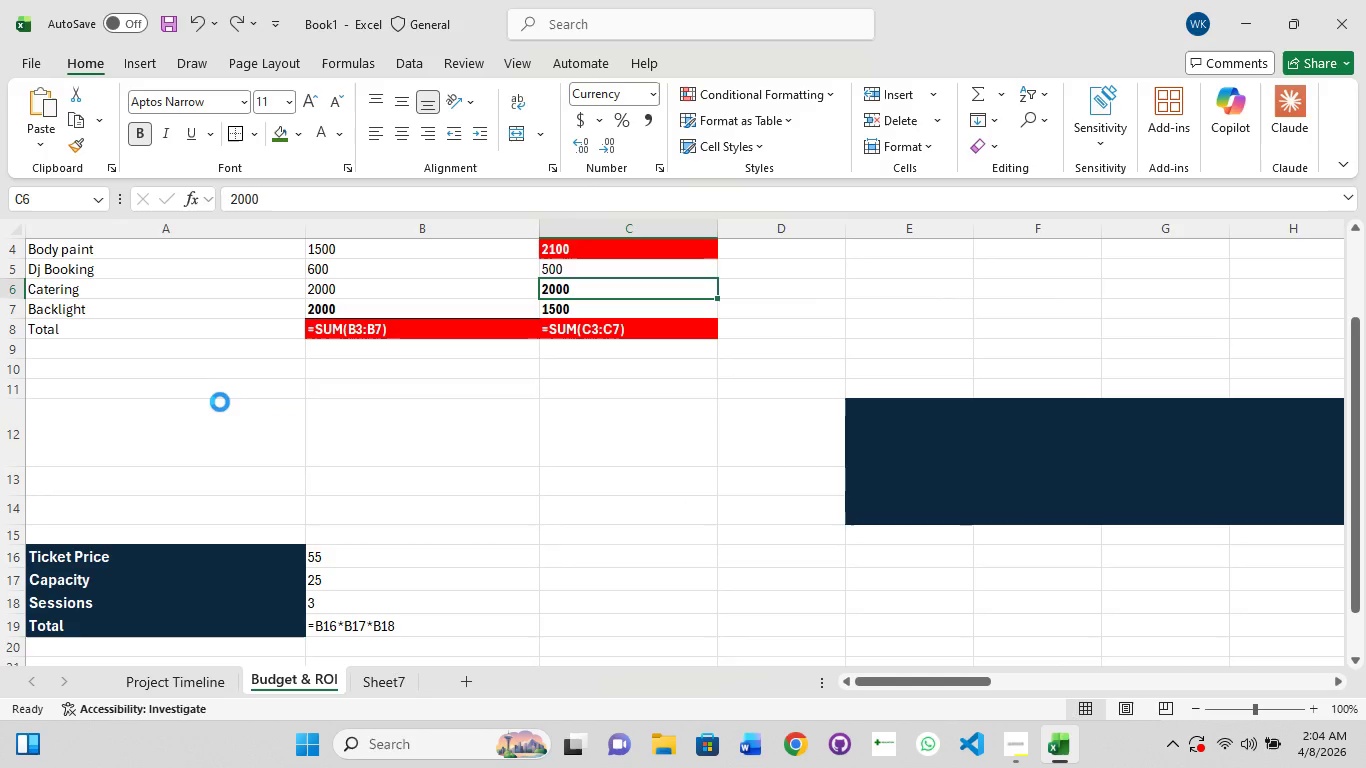 
key(Control+Z)
 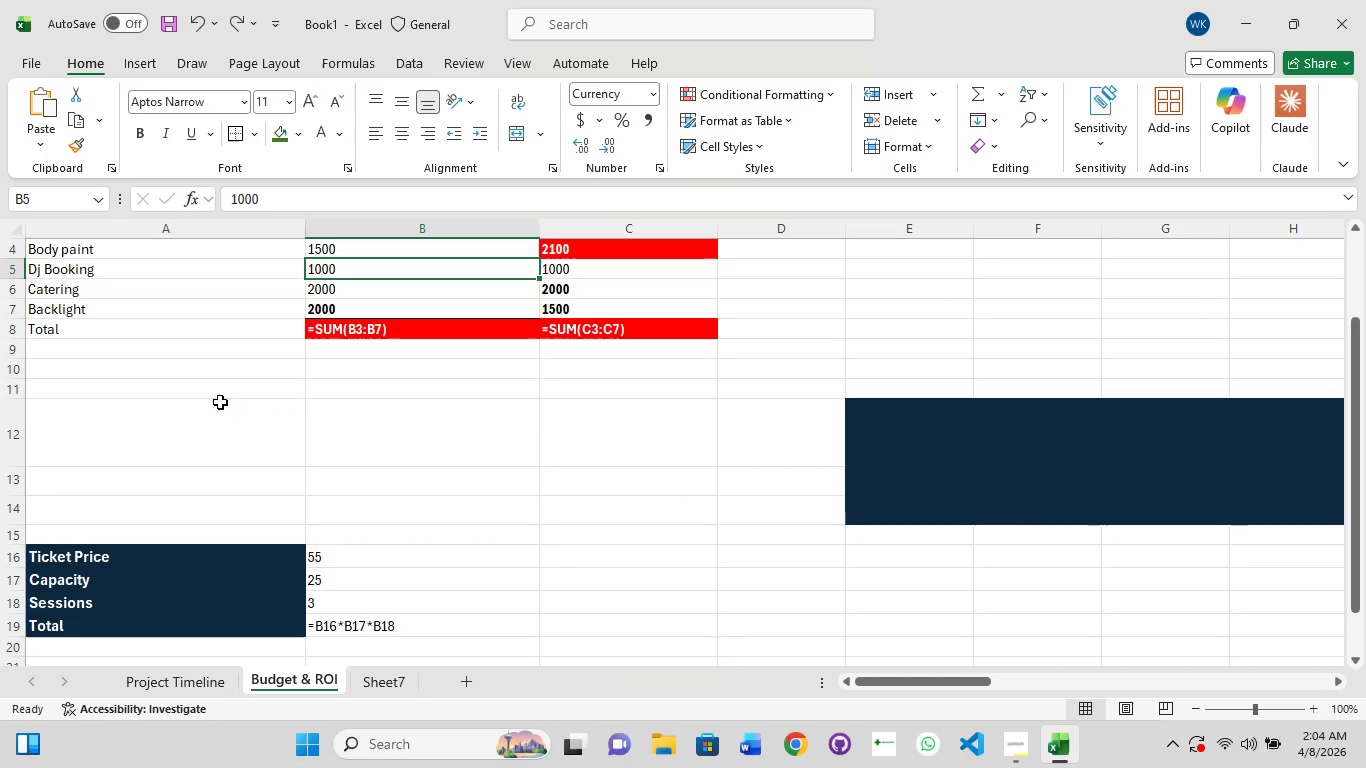 
key(Control+Z)
 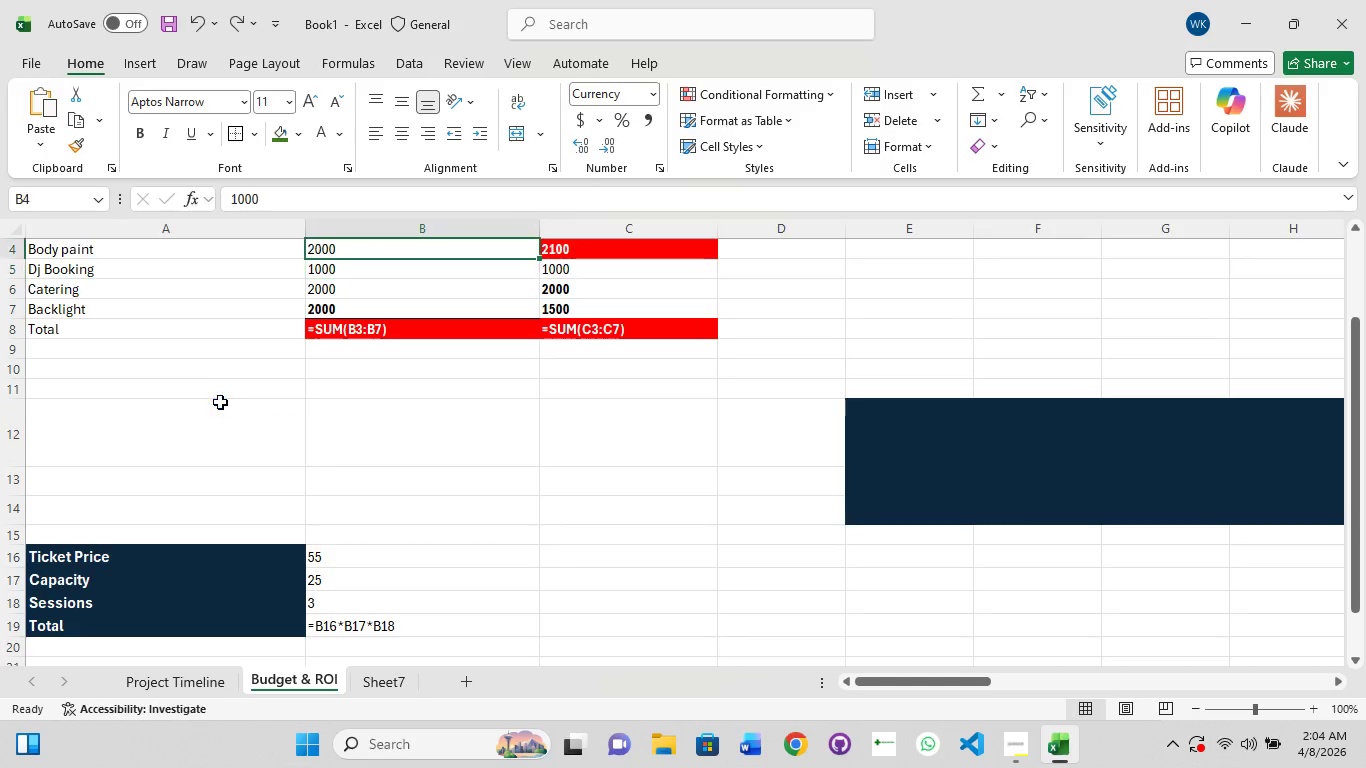 
key(Control+Z)
 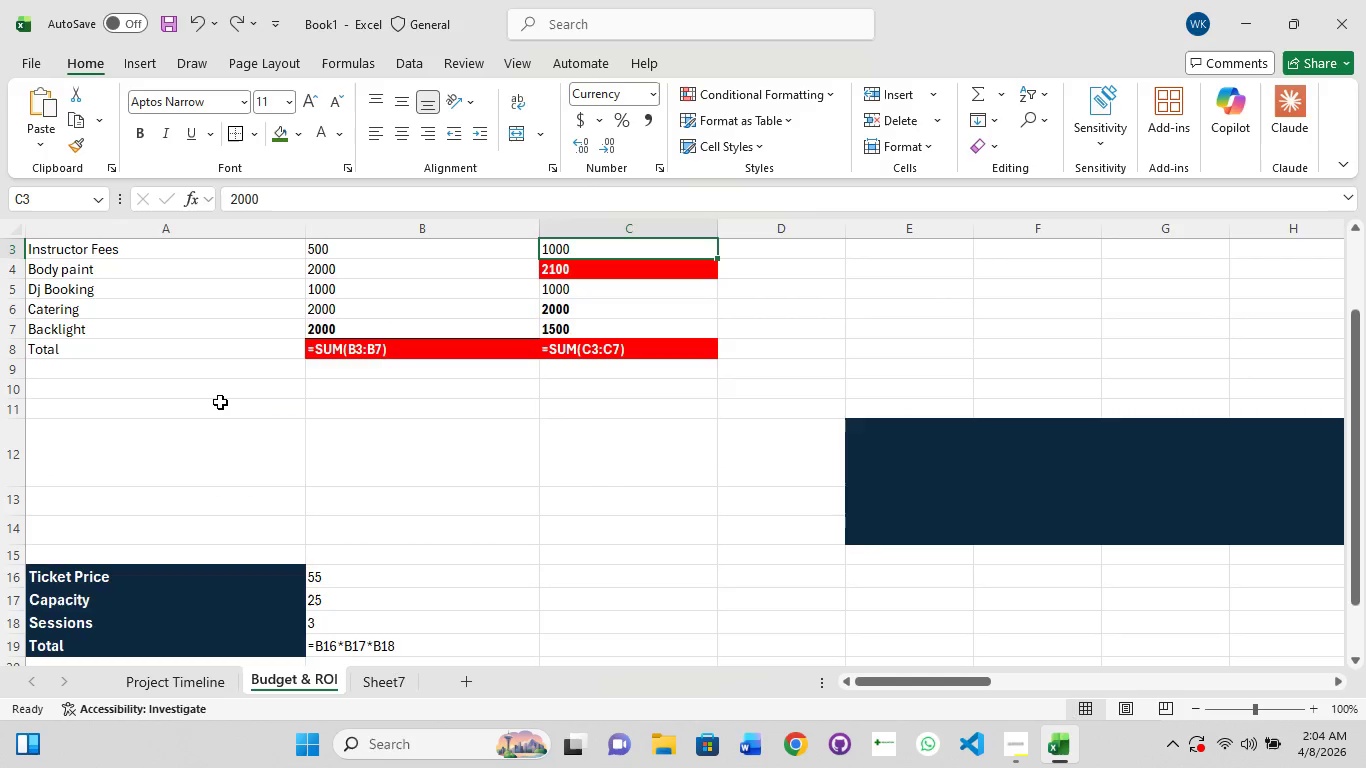 
key(Control+Z)
 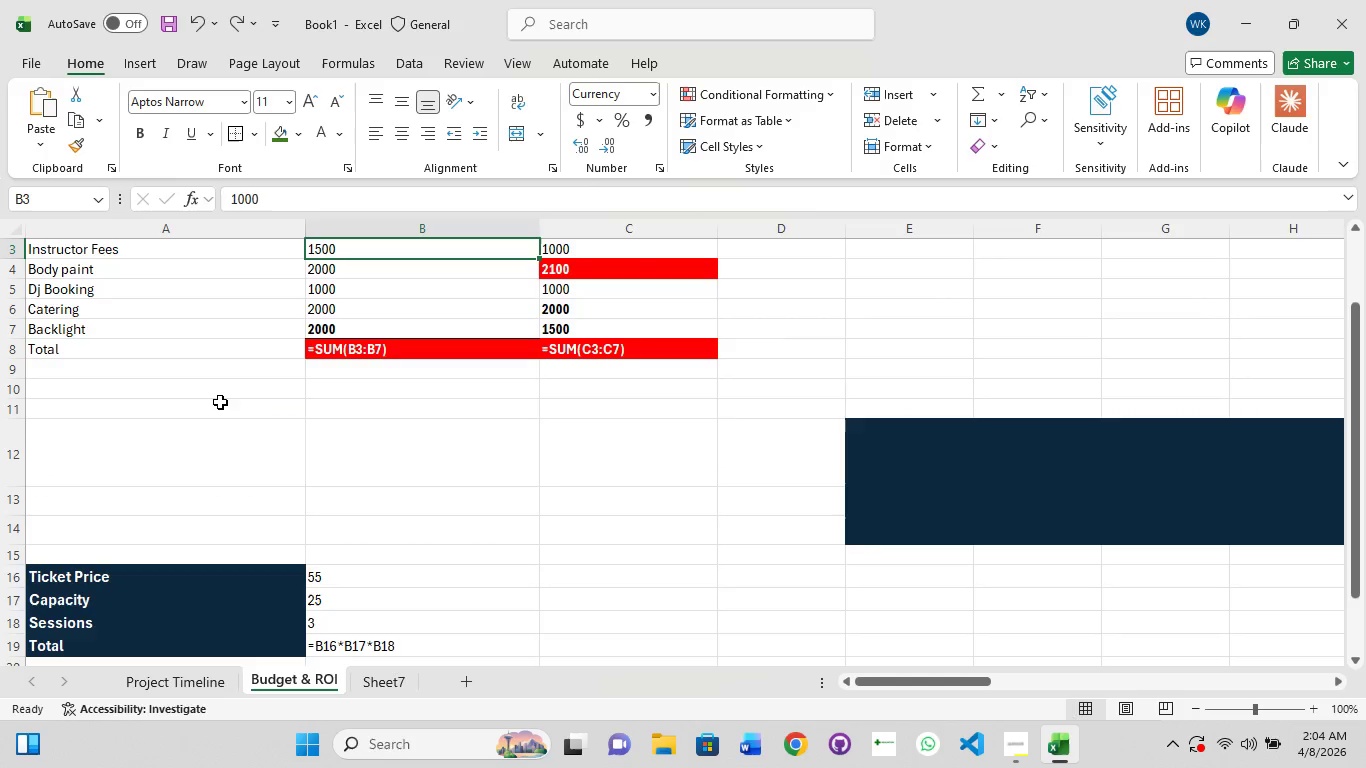 
key(Control+Z)
 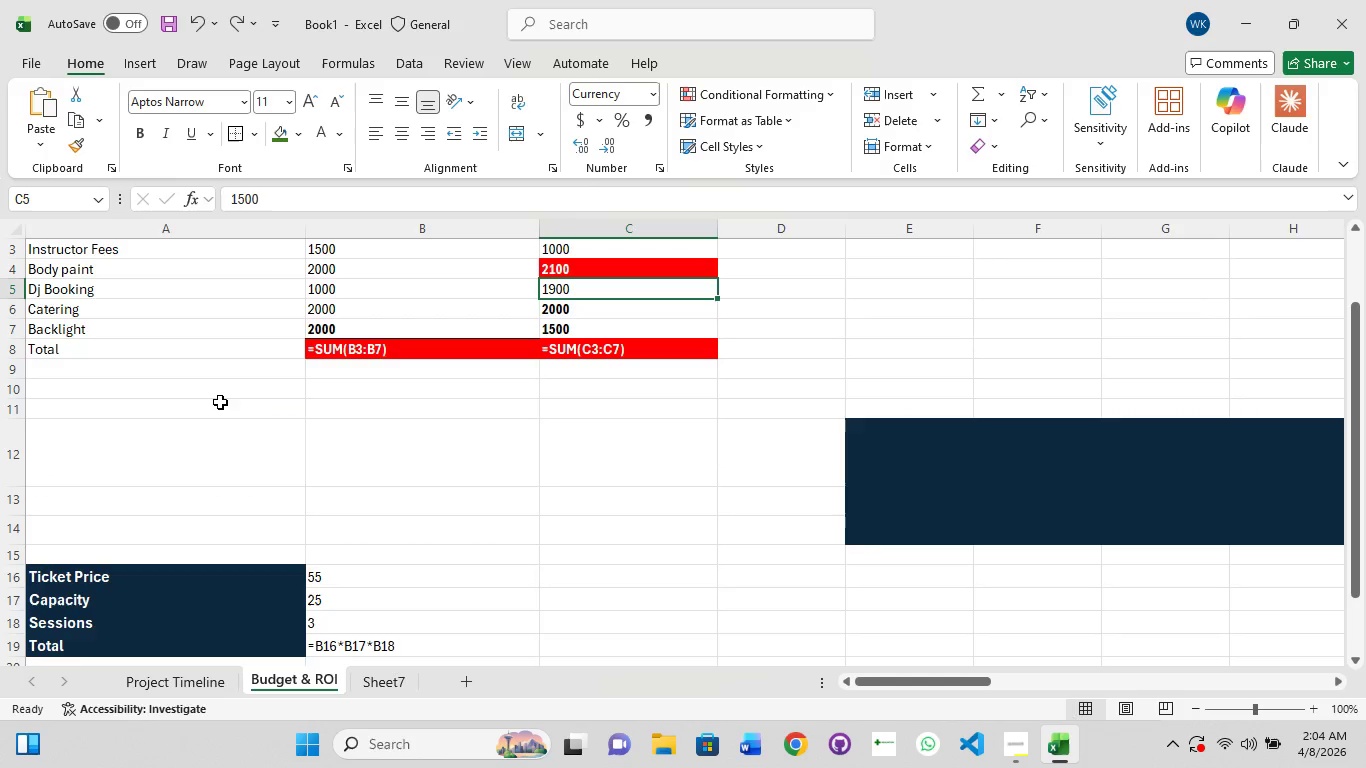 
key(Control+Z)
 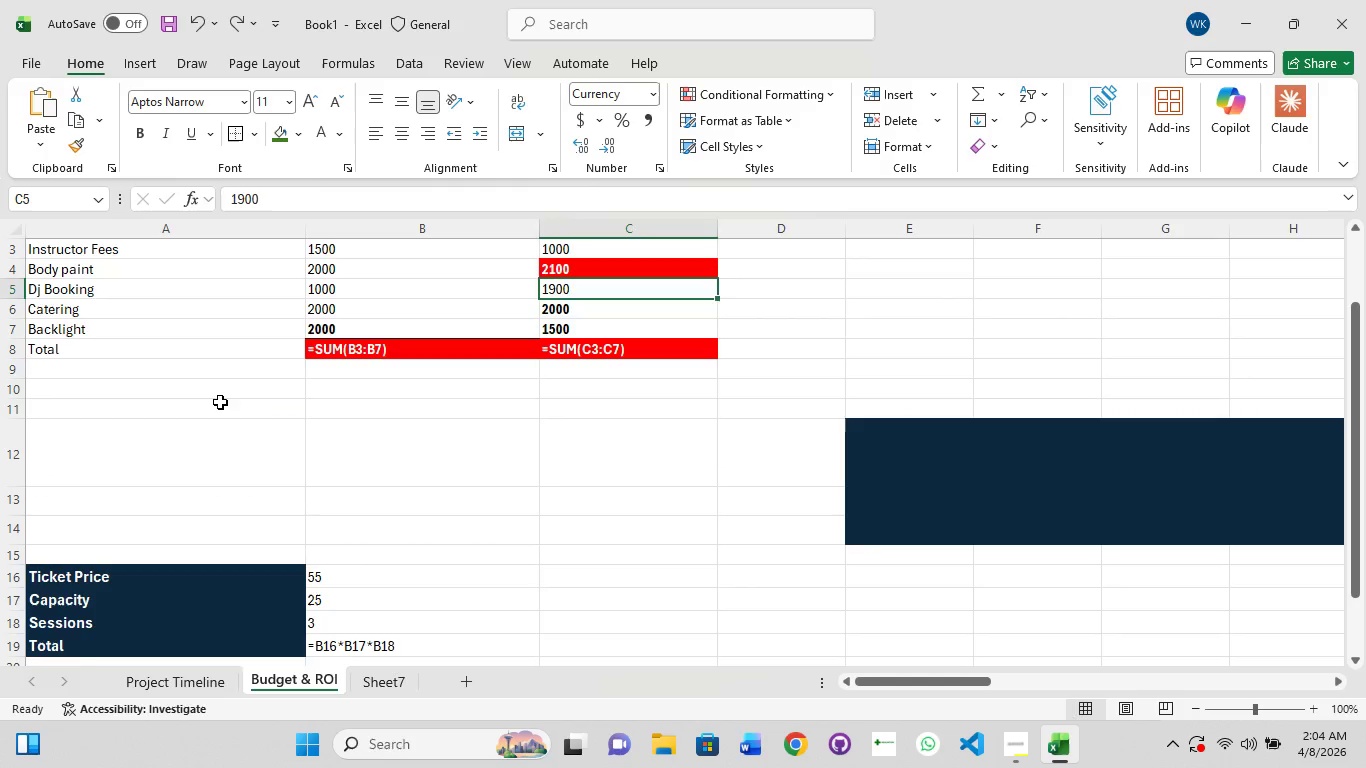 
key(Control+Z)
 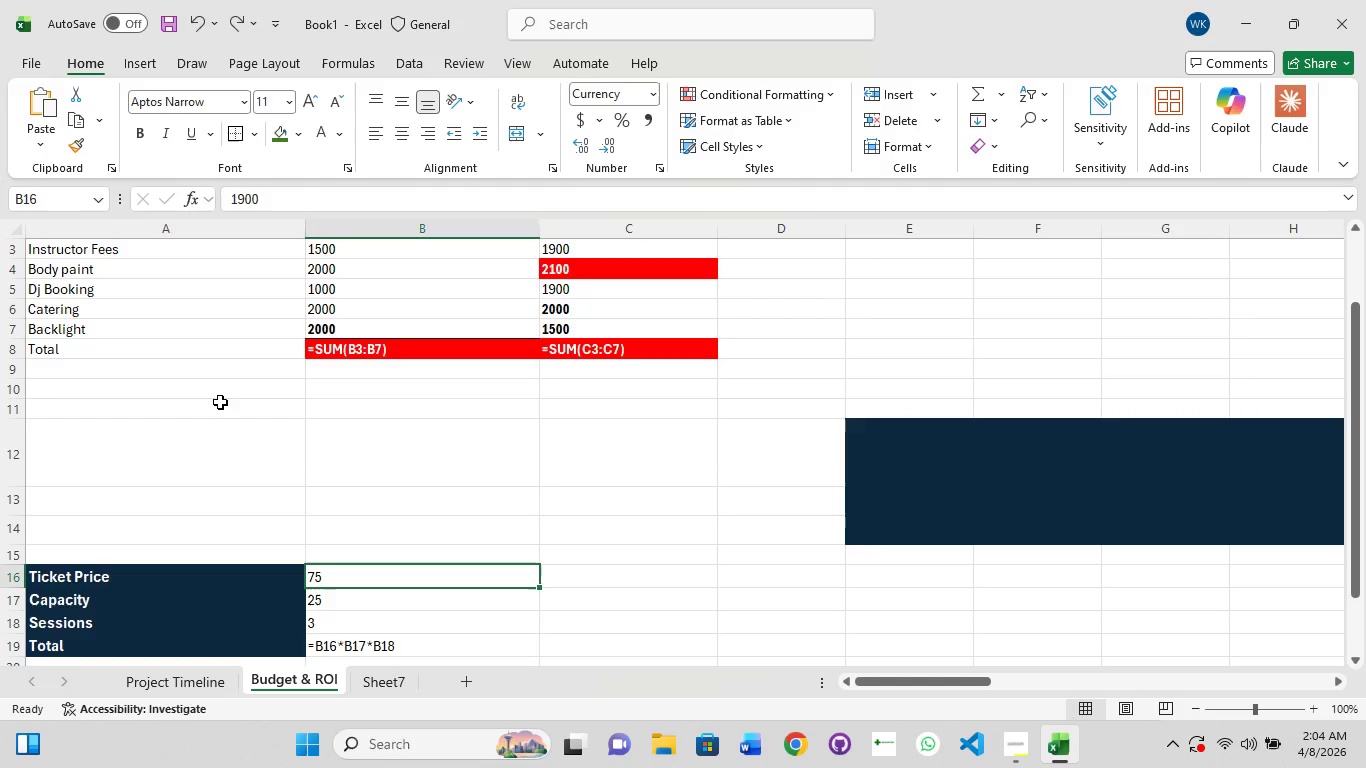 
key(Control+Z)
 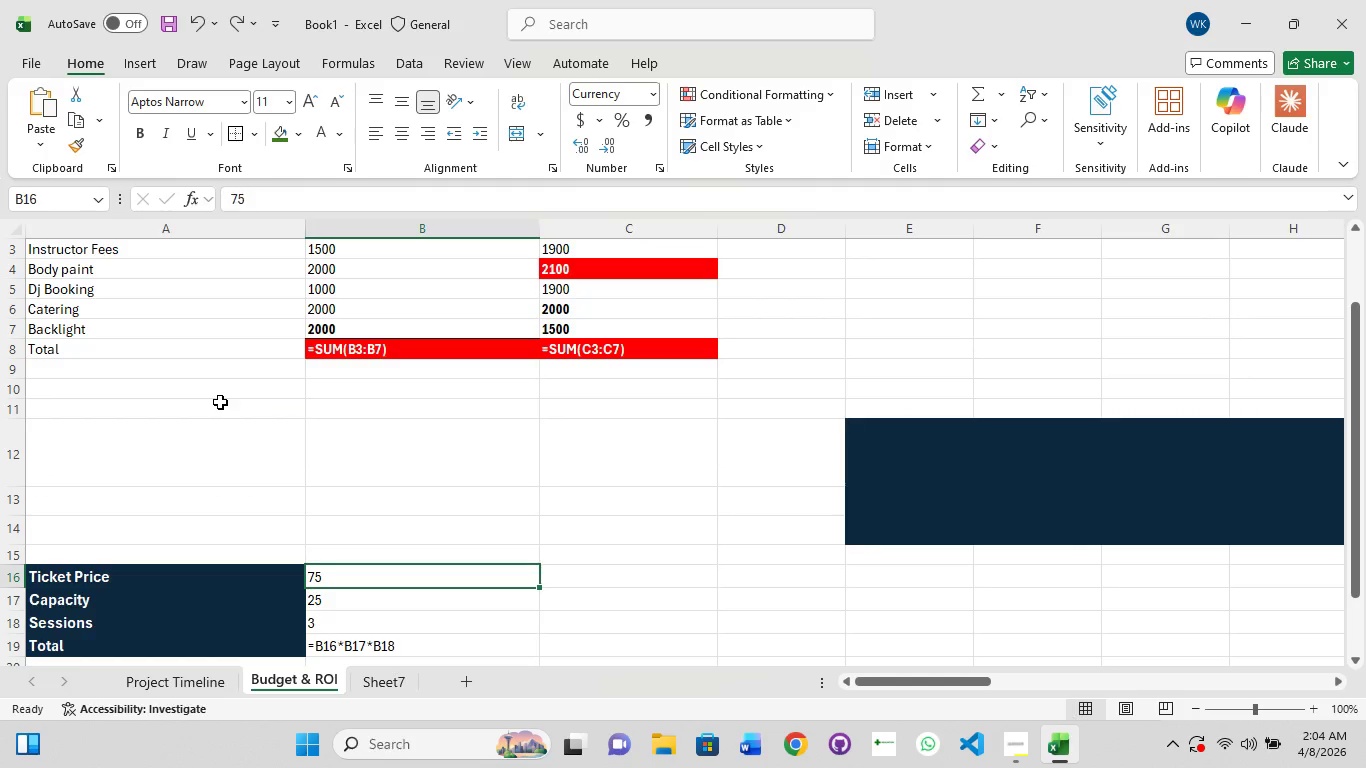 
key(Control+Z)
 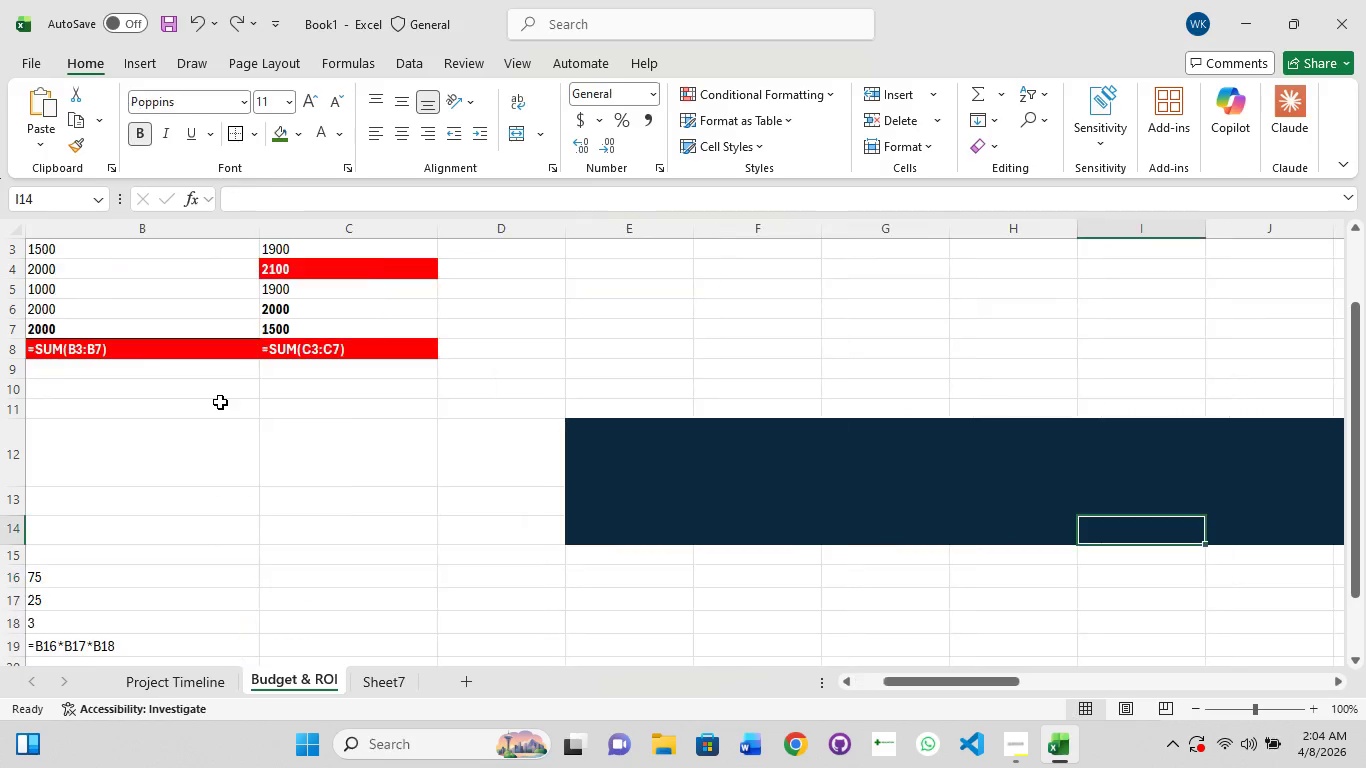 
key(Control+Z)
 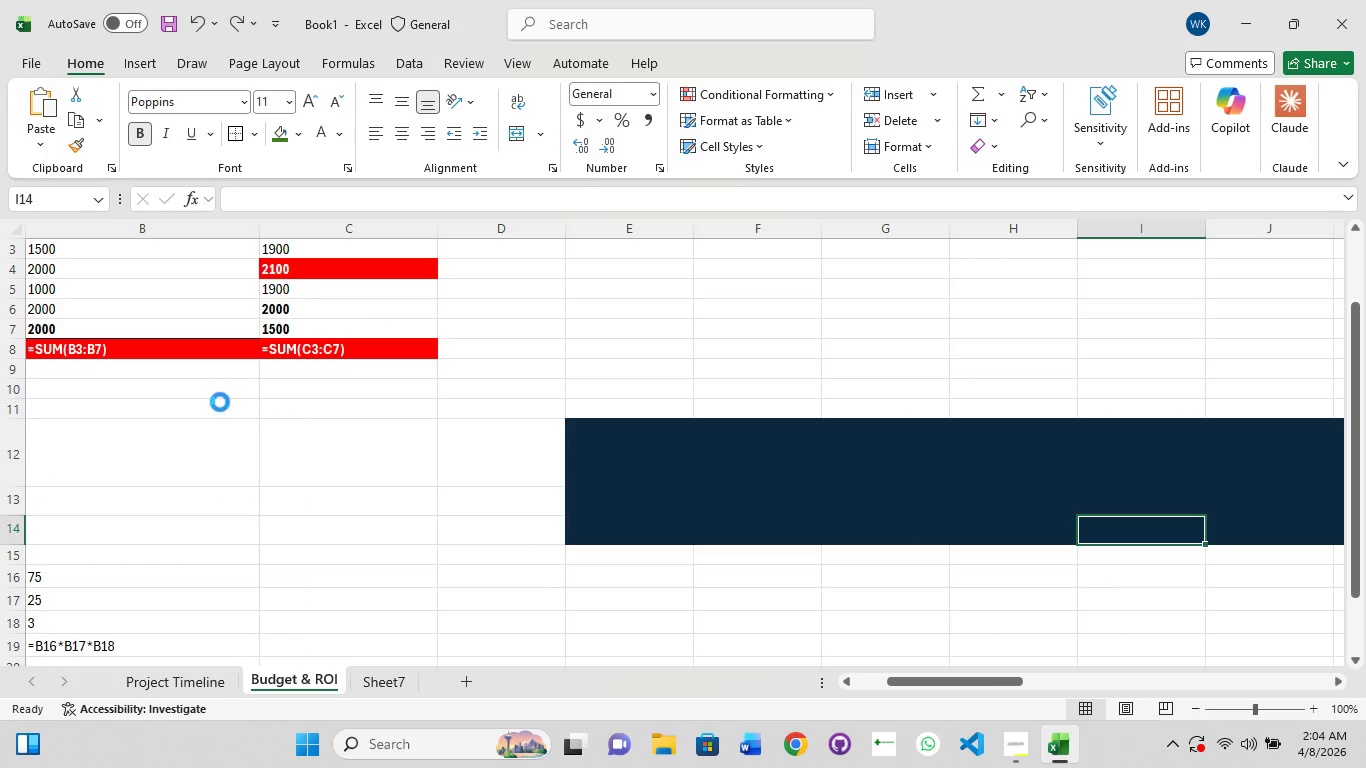 
key(Control+Z)
 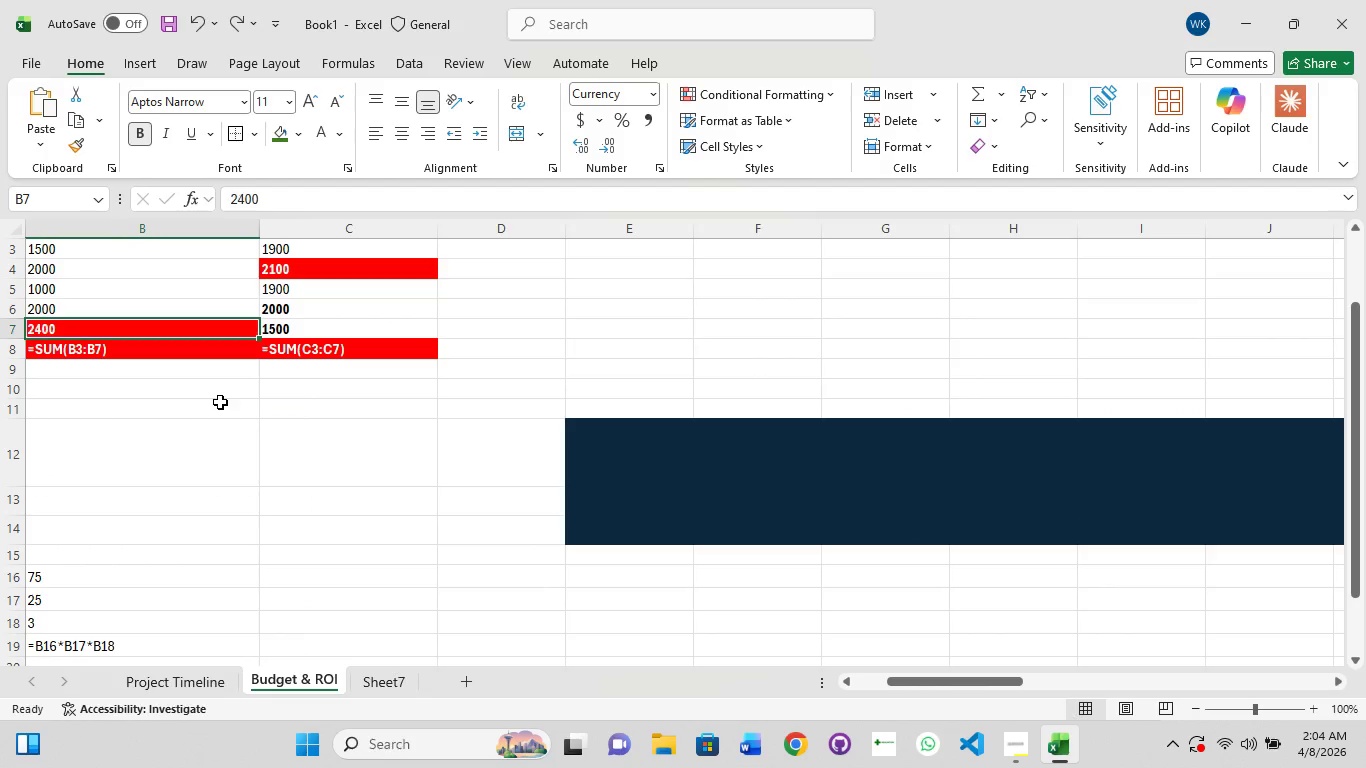 
key(Control+Z)
 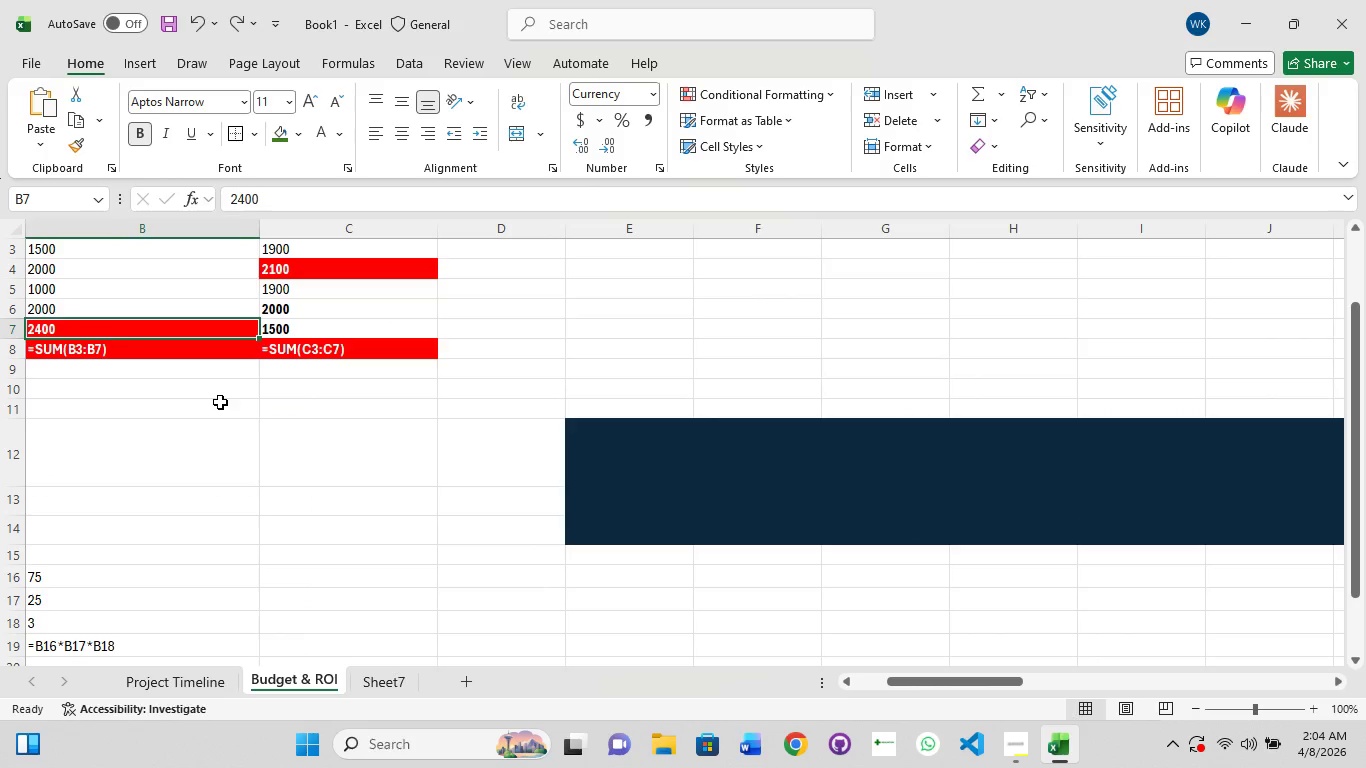 
key(Control+Z)
 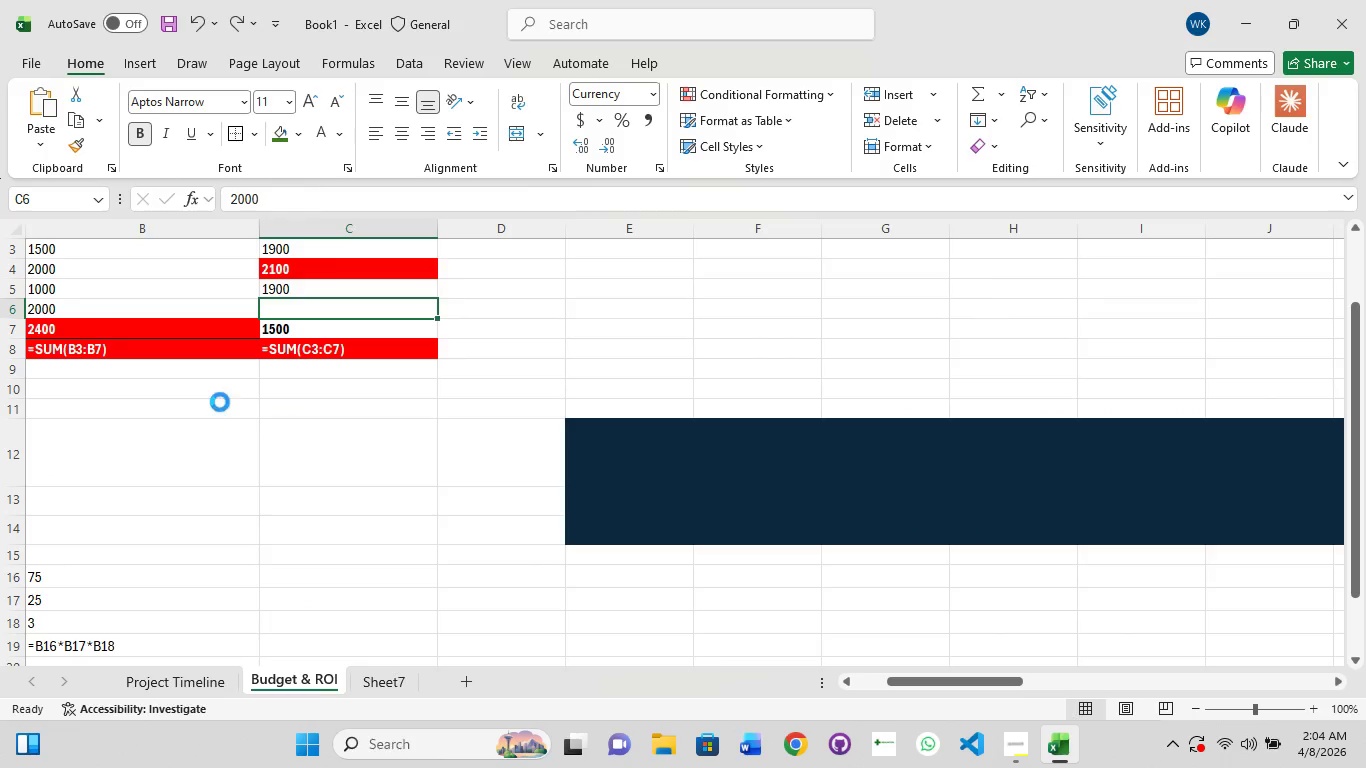 
key(Control+Z)
 